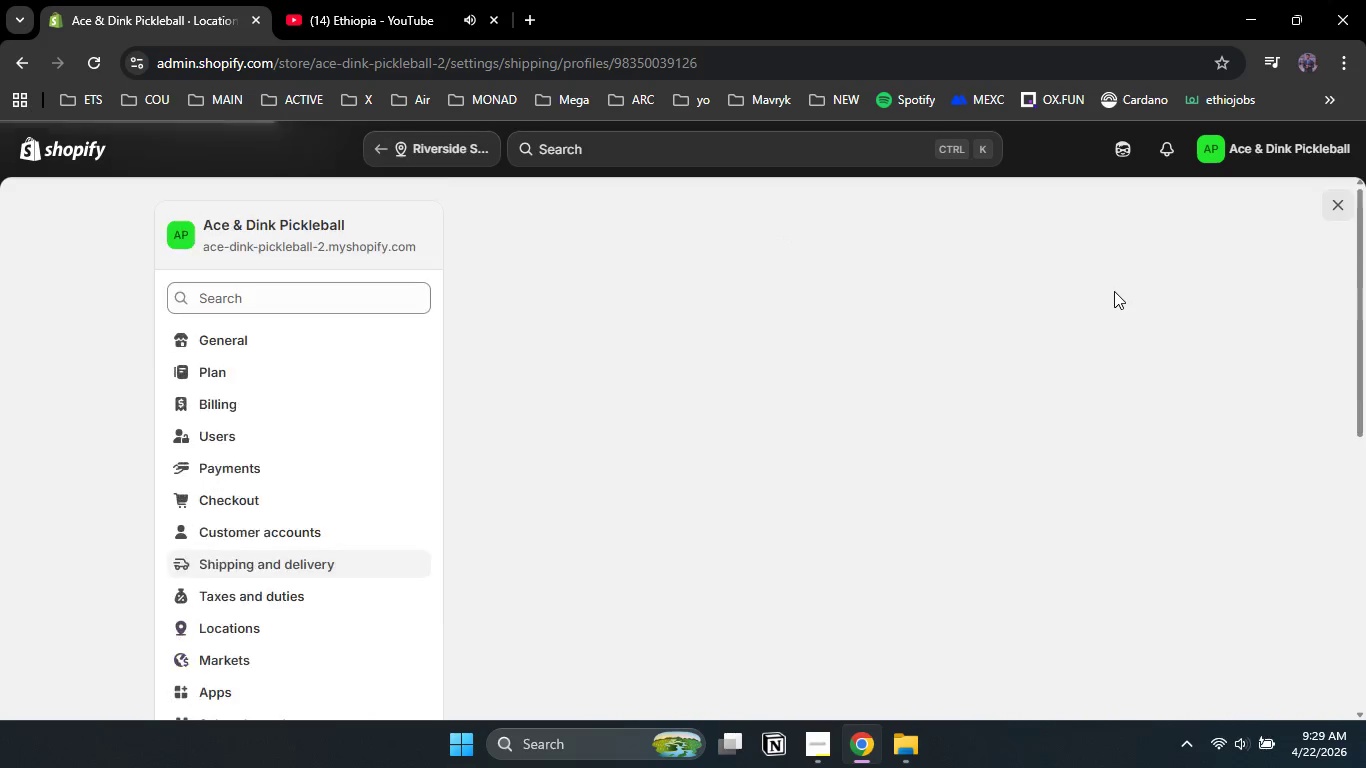 
left_click_drag(start_coordinate=[1359, 274], to_coordinate=[1347, 313])
 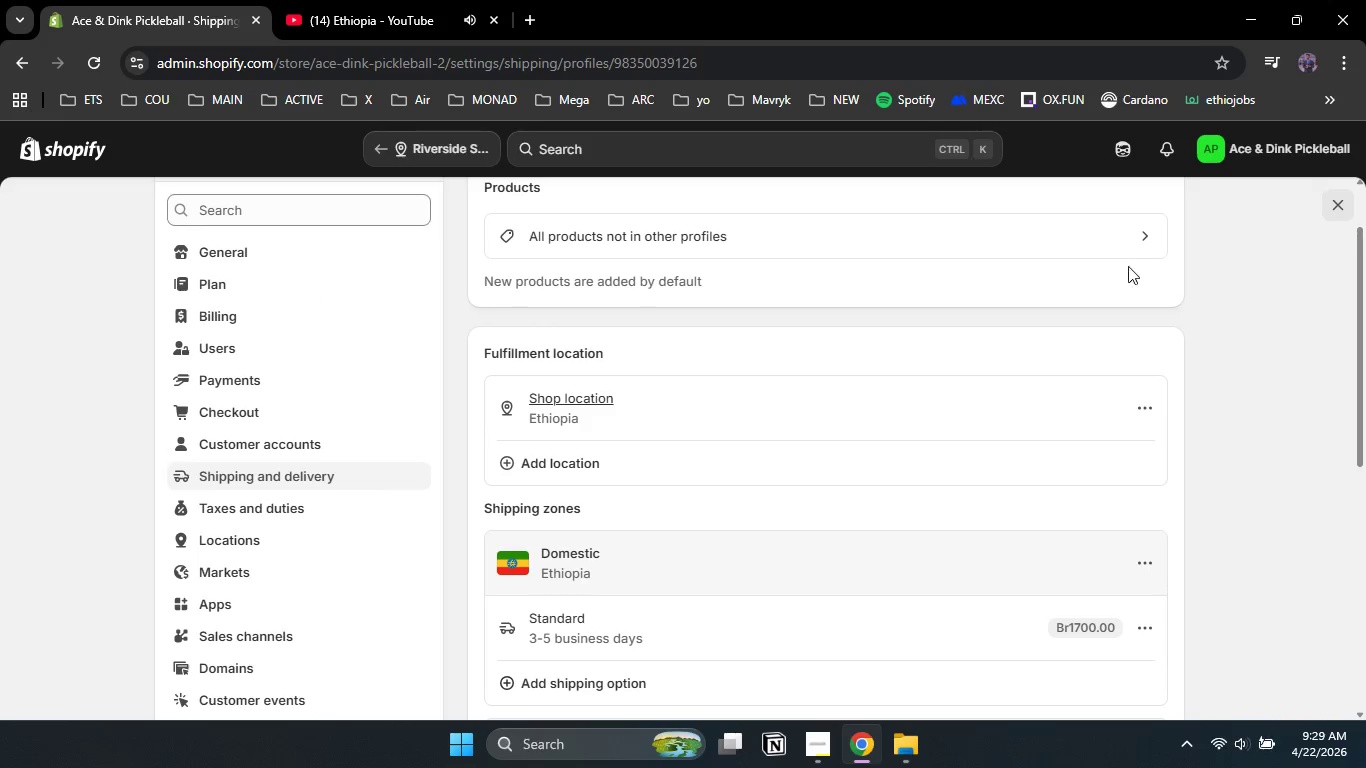 
left_click([1142, 245])
 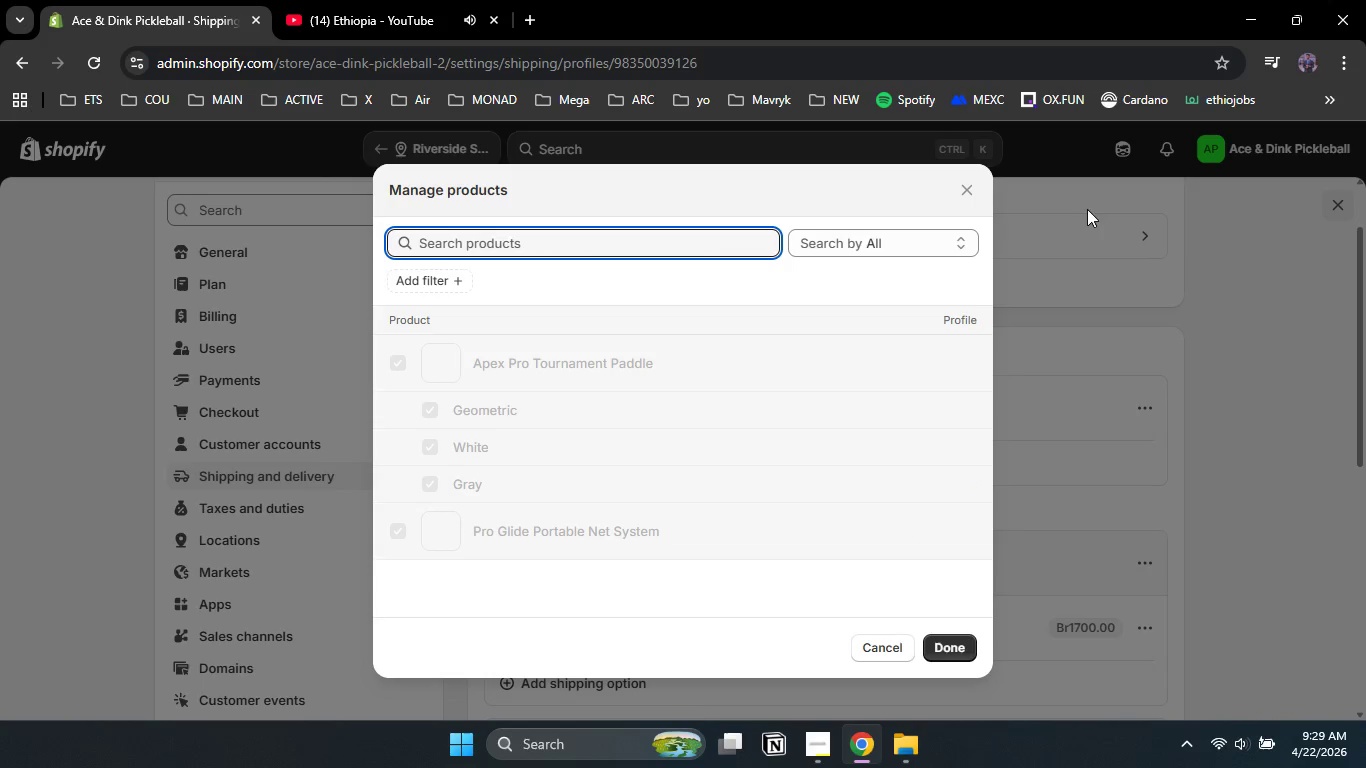 
left_click([977, 187])
 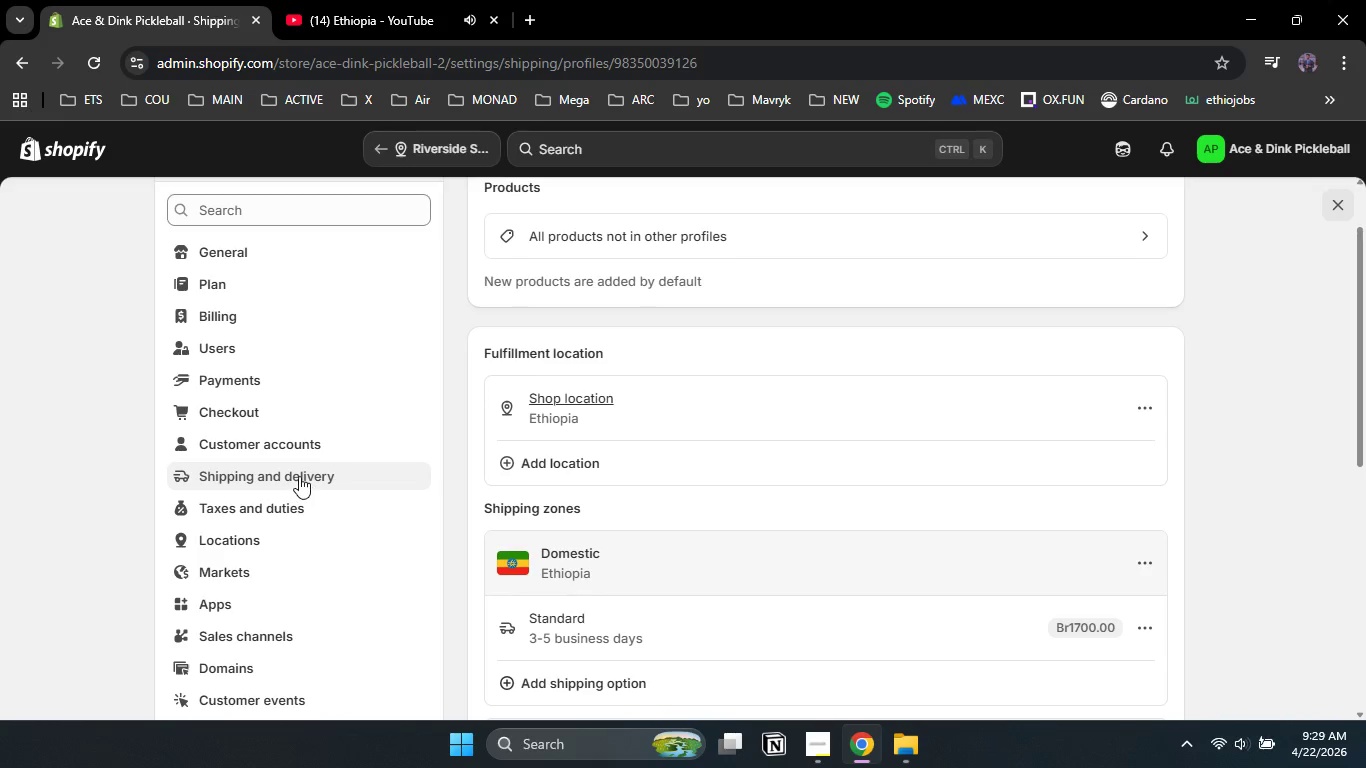 
left_click([297, 471])
 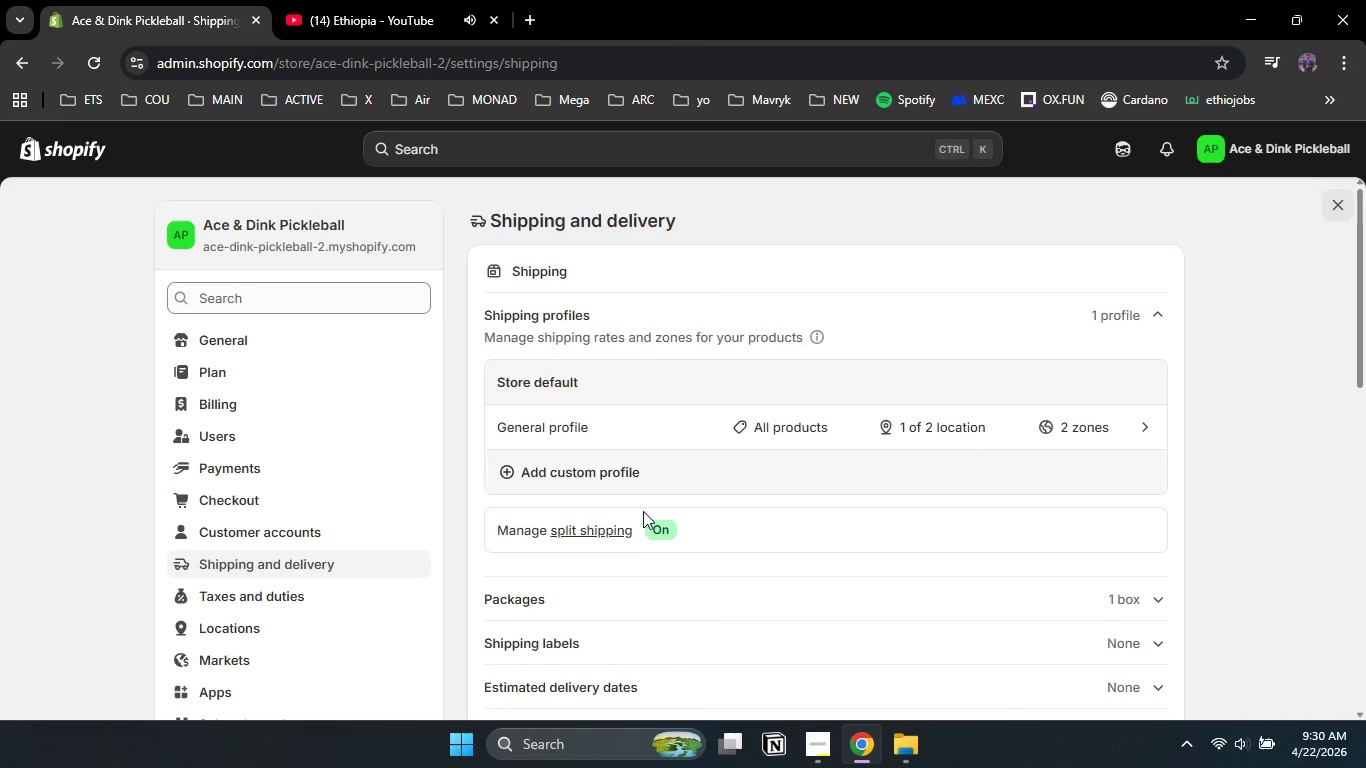 
wait(5.78)
 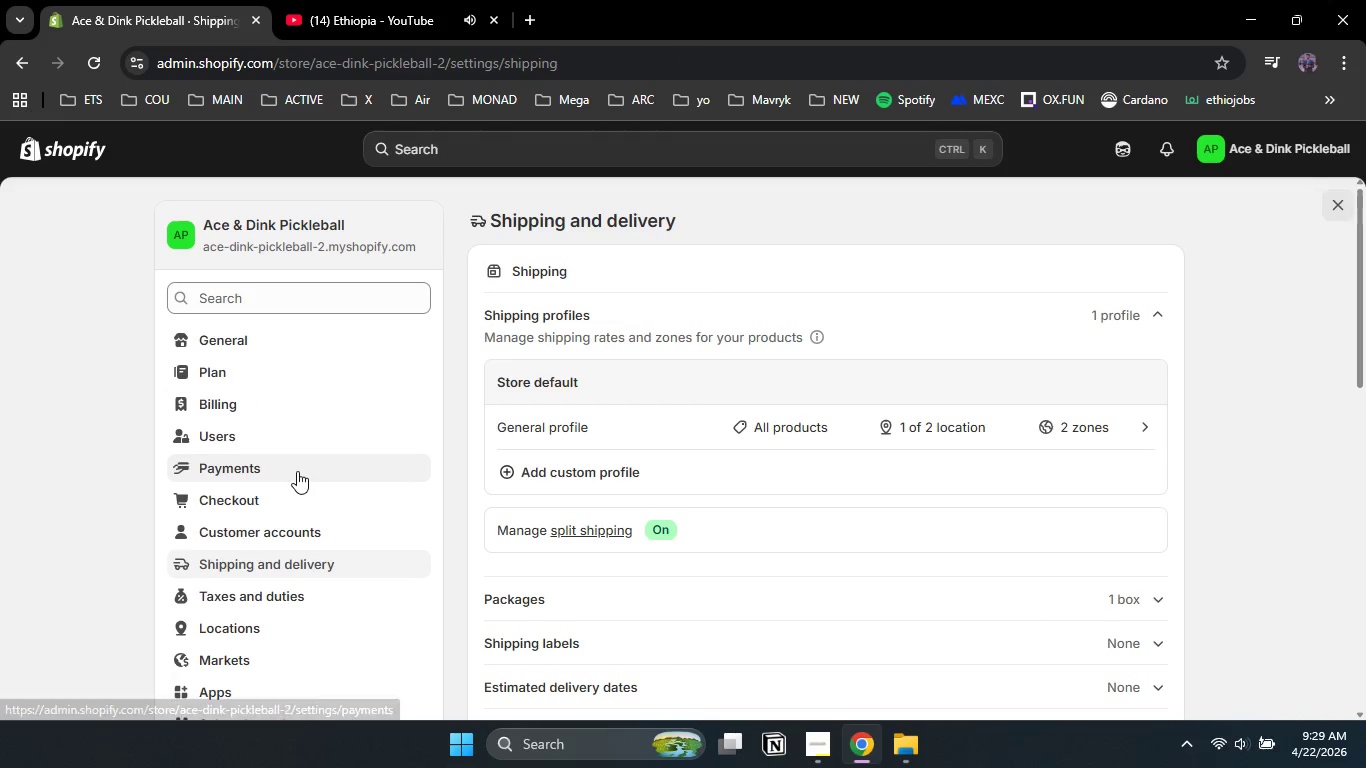 
left_click([574, 478])
 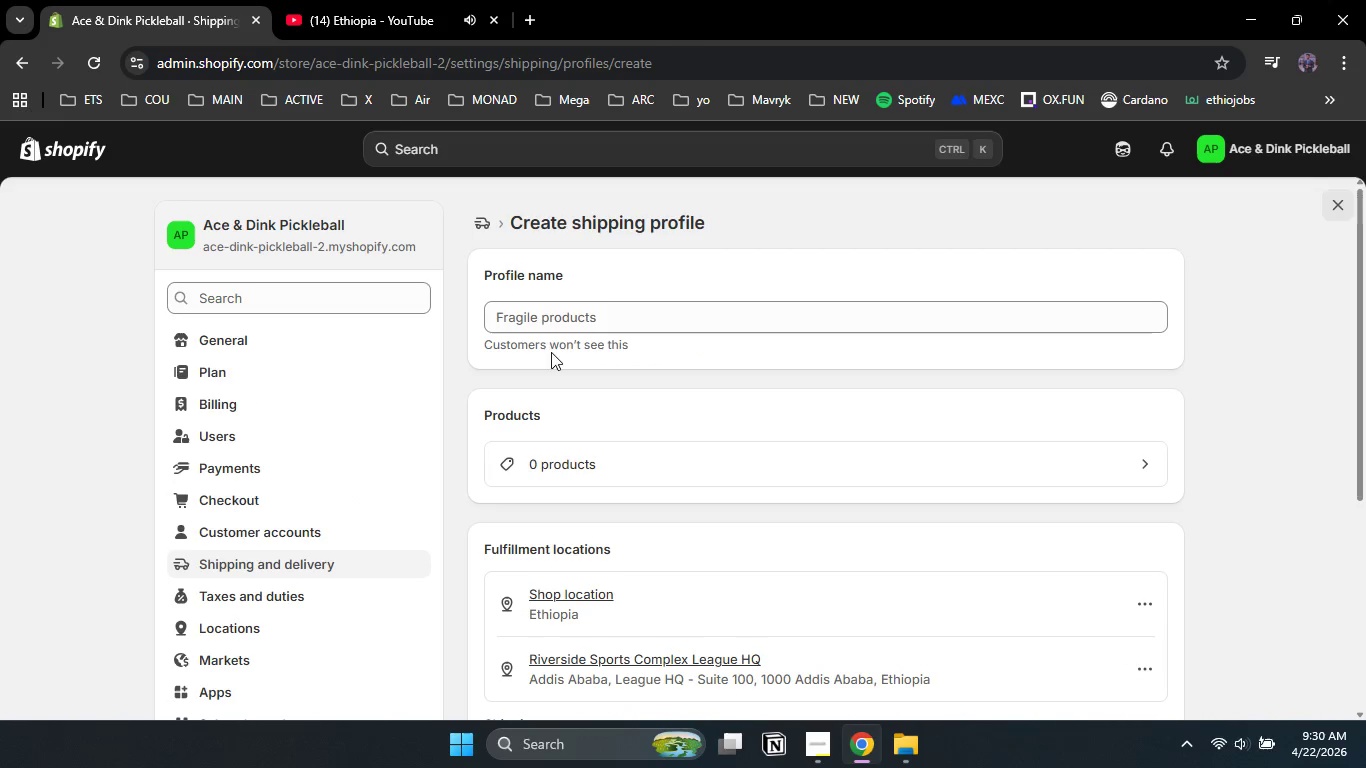 
left_click([557, 313])
 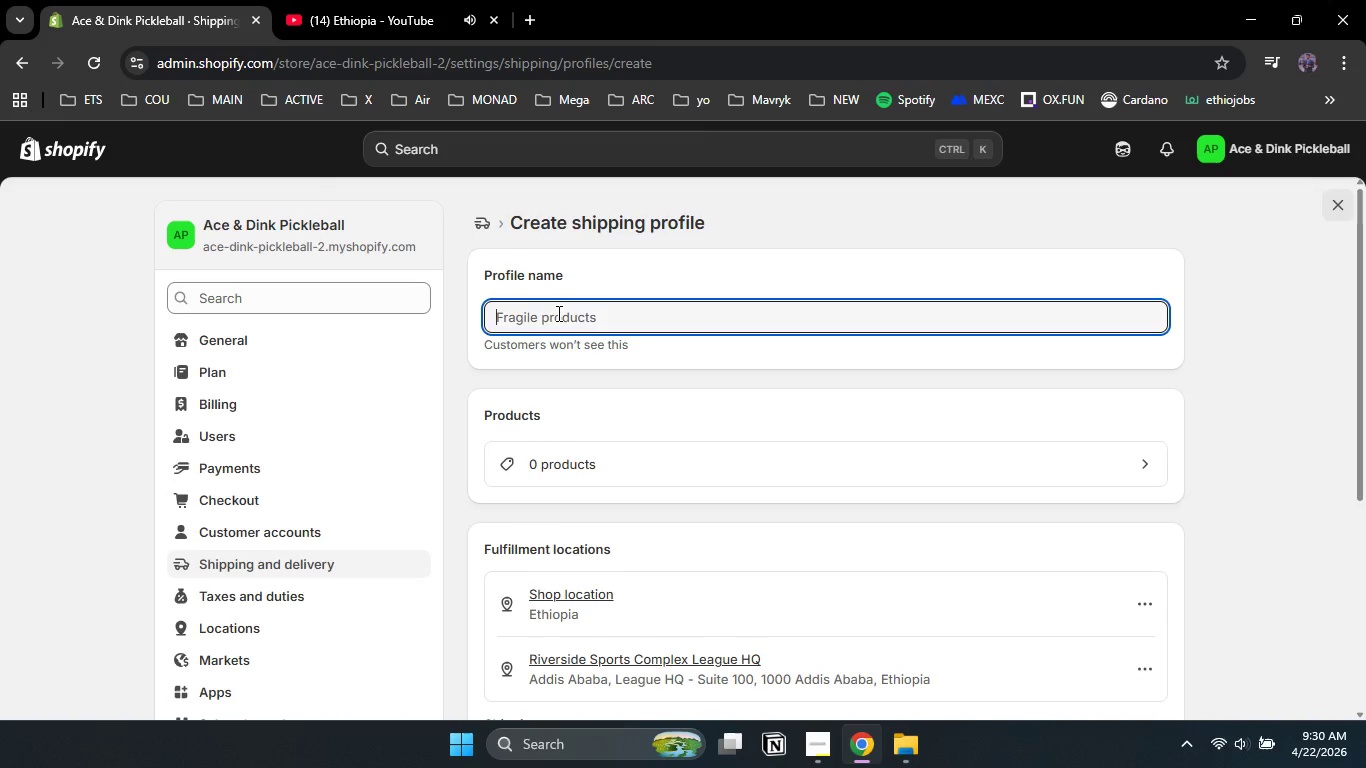 
type(Standard Gear)
 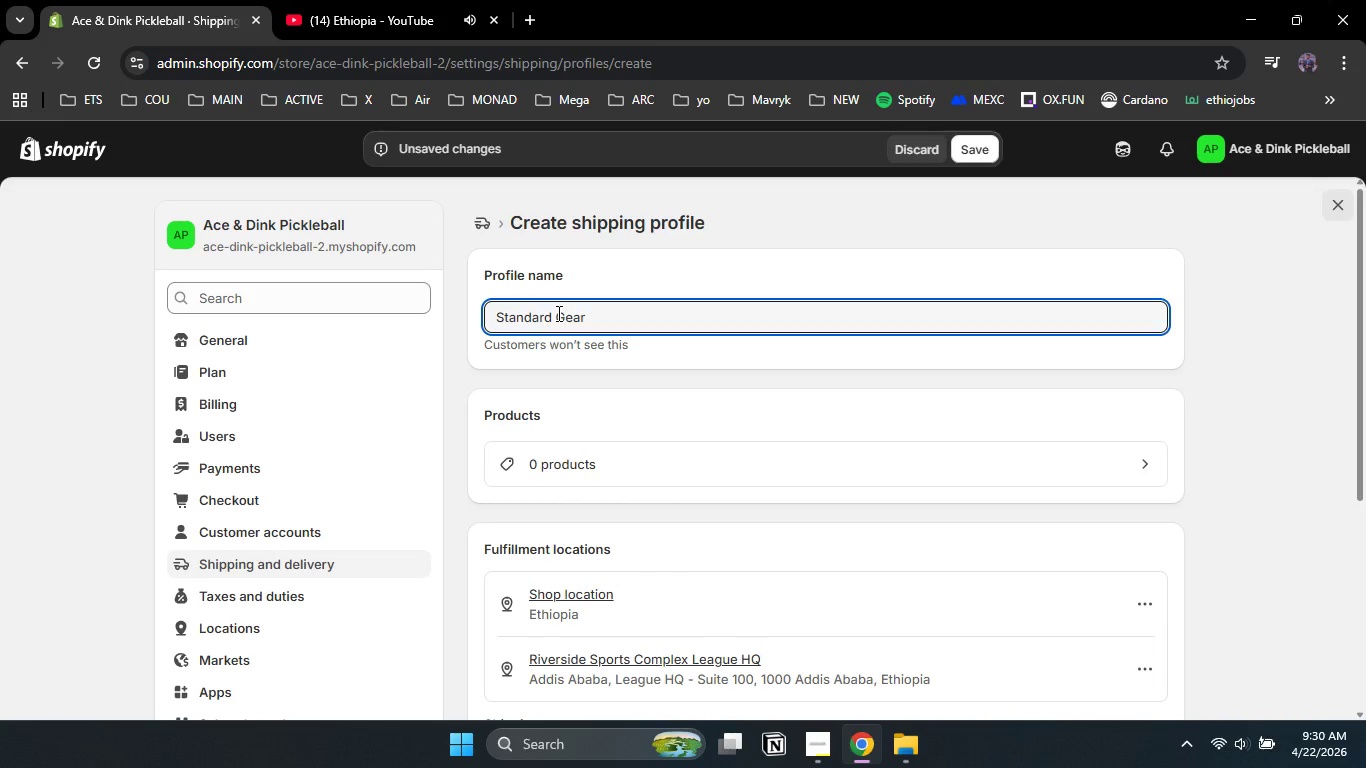 
left_click([618, 466])
 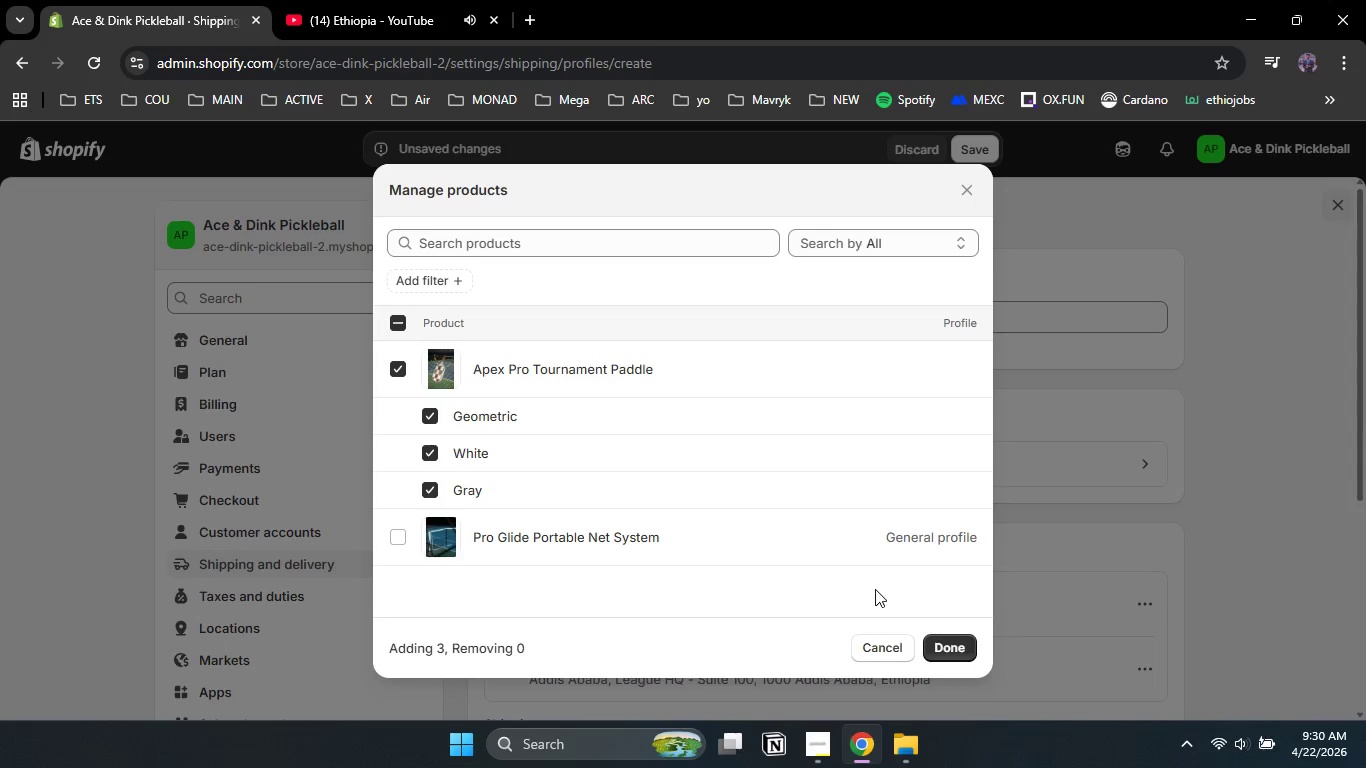 
wait(9.32)
 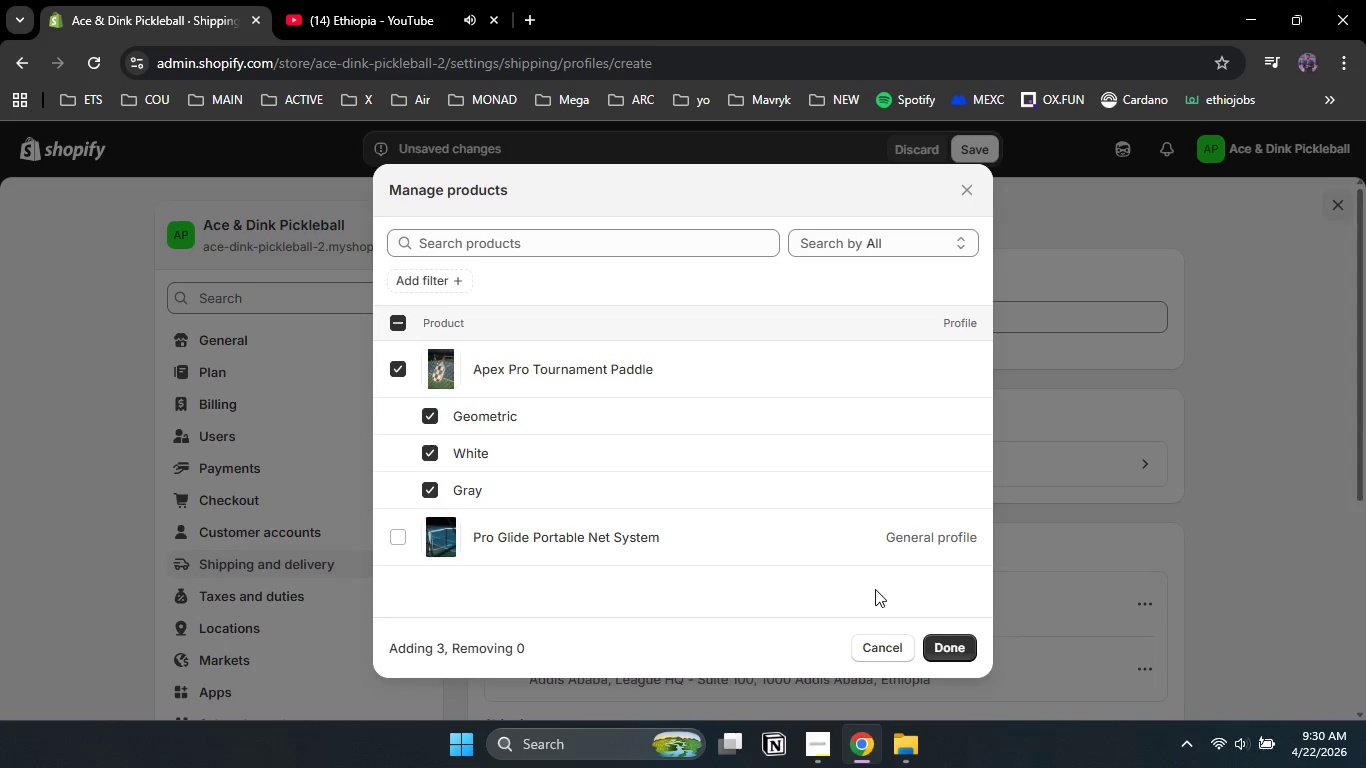 
mouse_move([851, 770])
 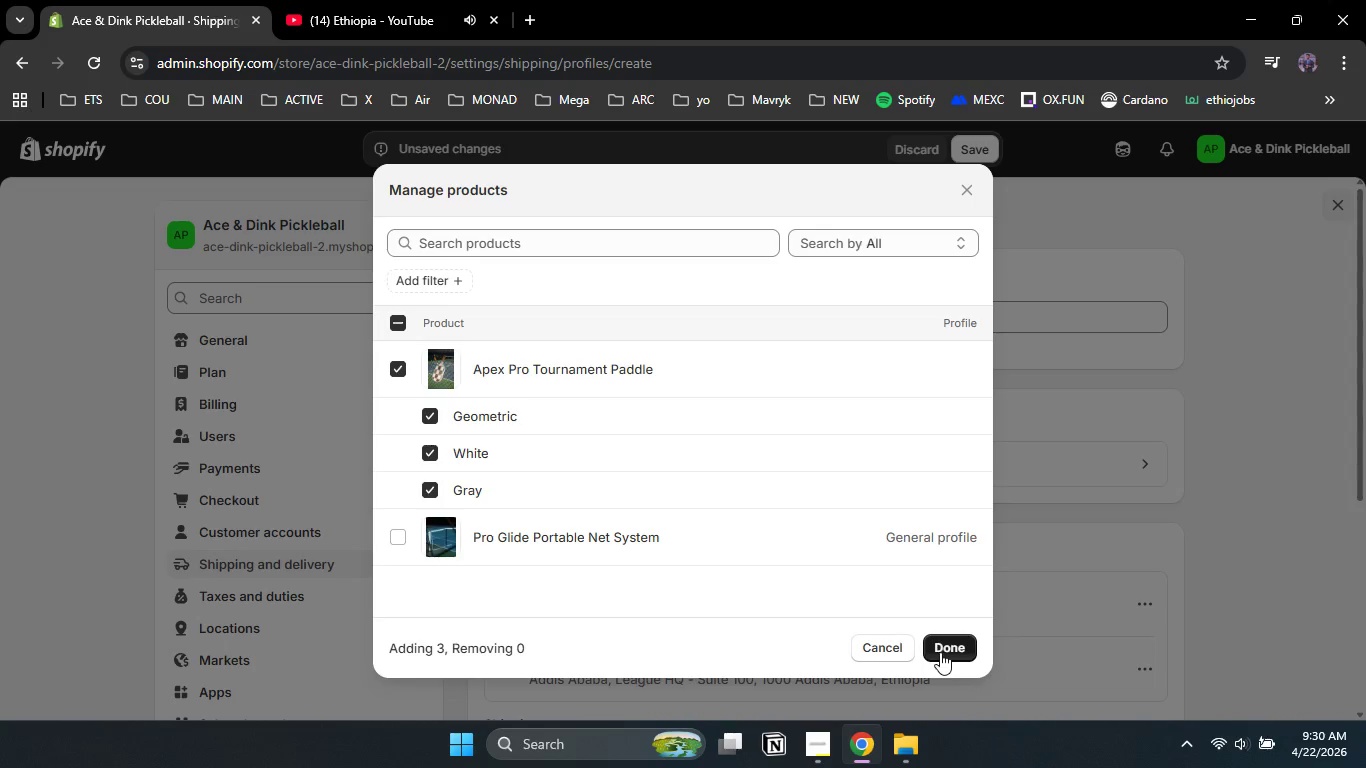 
left_click([940, 652])
 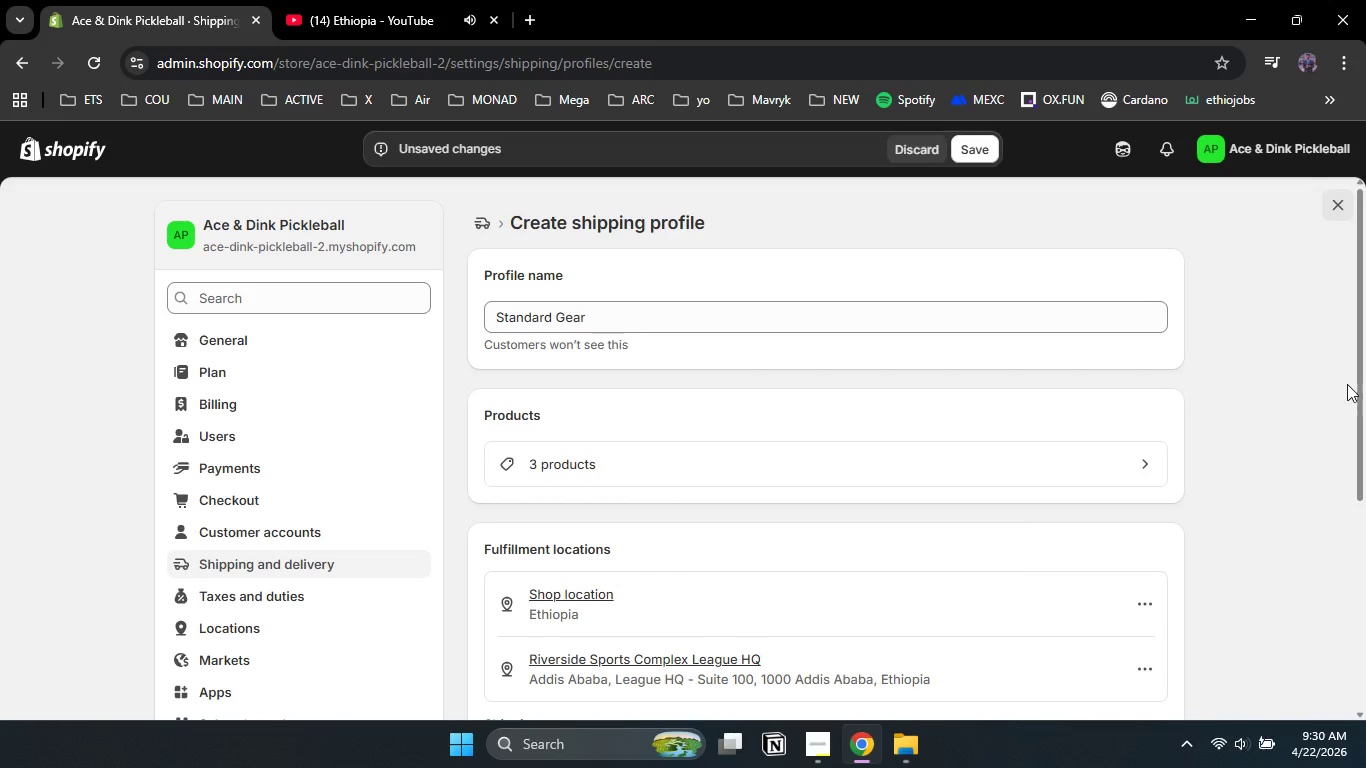 
left_click_drag(start_coordinate=[1361, 396], to_coordinate=[1354, 547])
 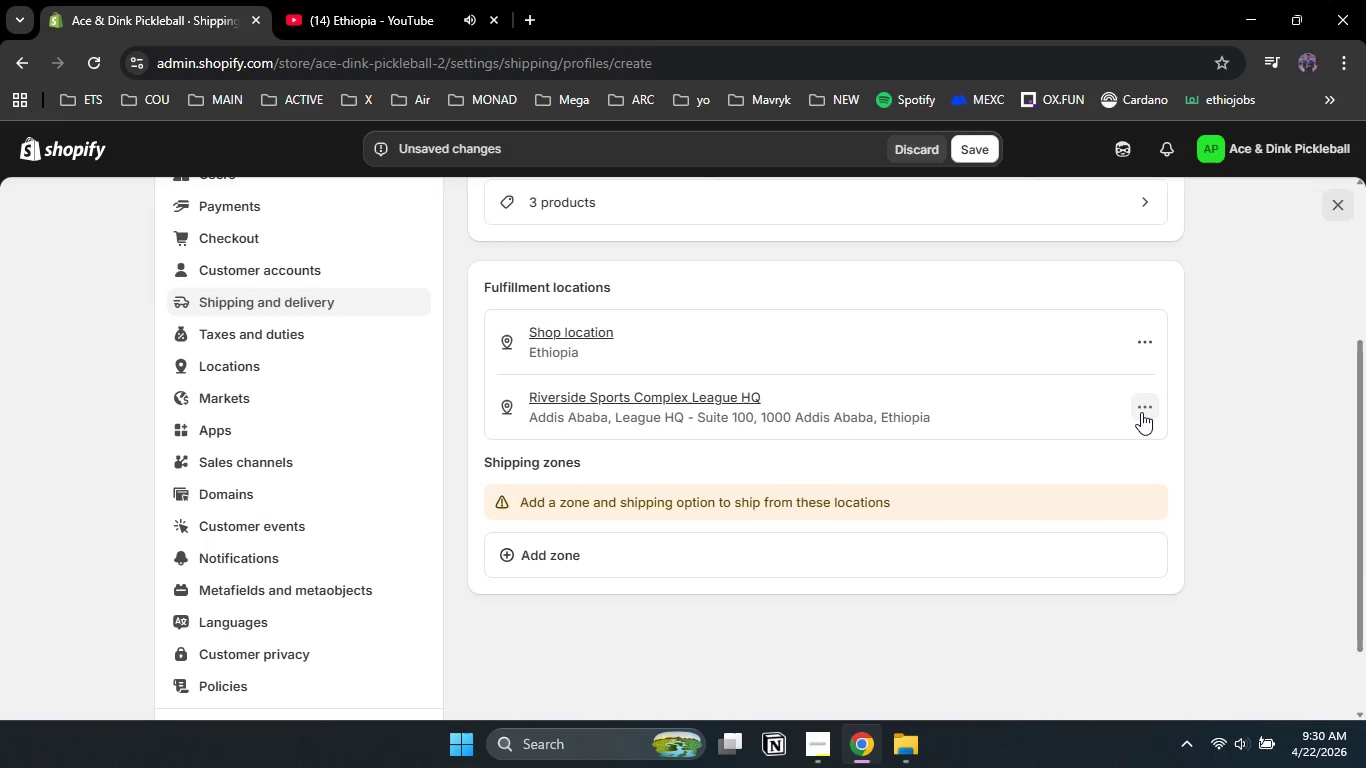 
left_click([1141, 412])
 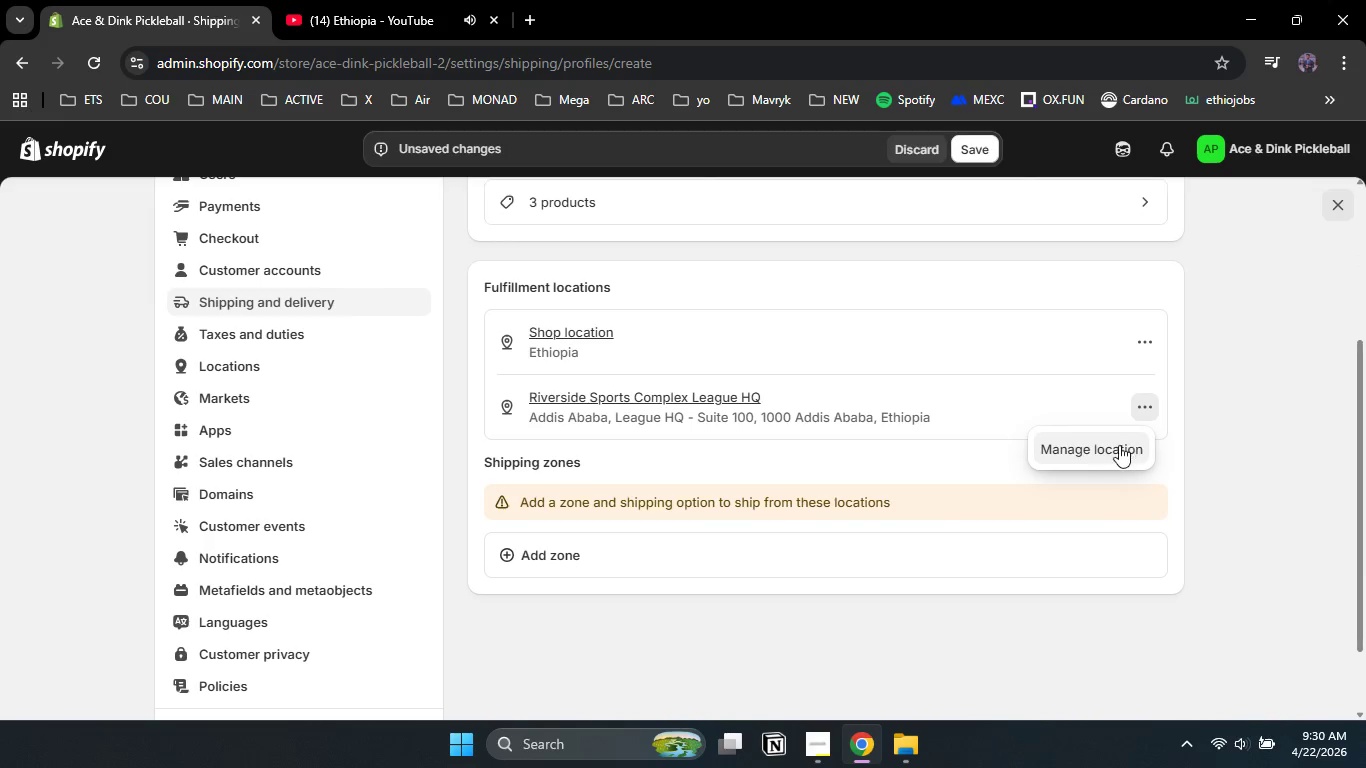 
left_click([1116, 445])
 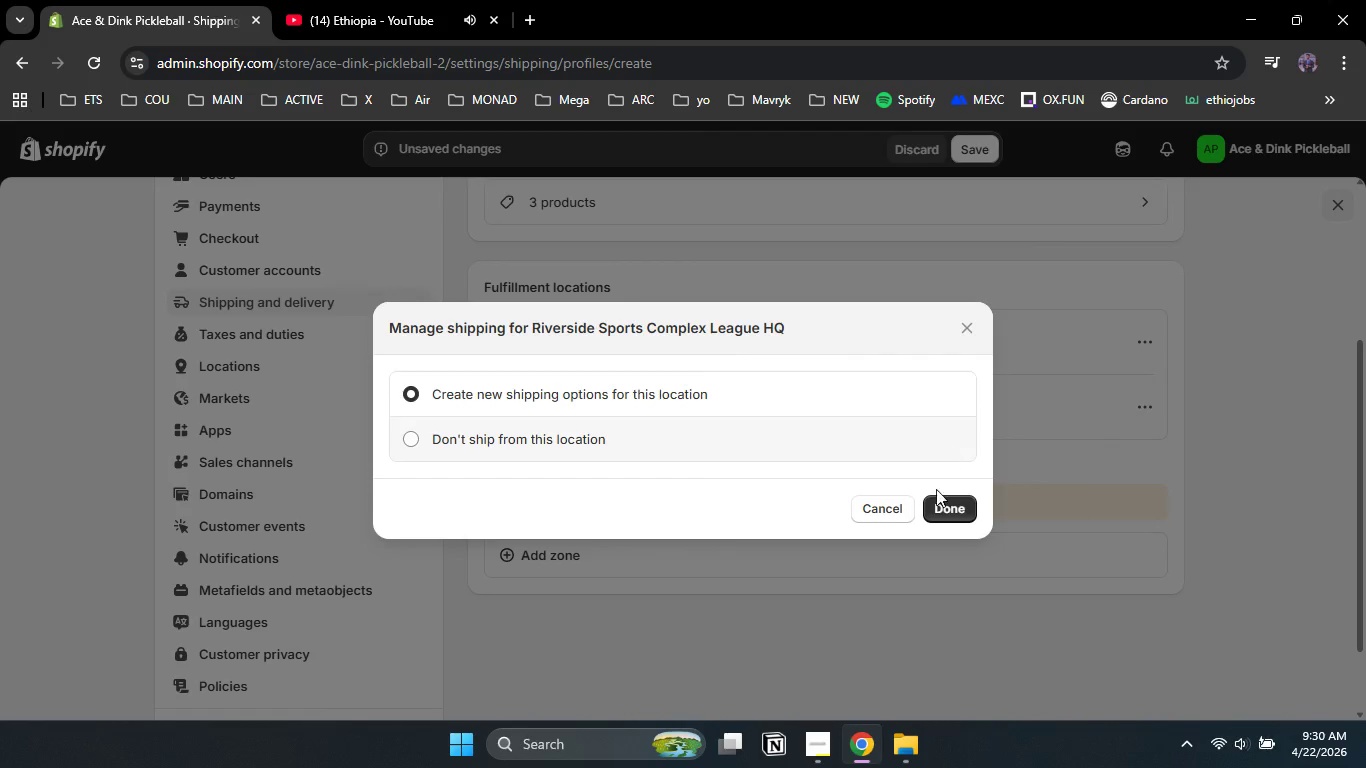 
left_click([938, 510])
 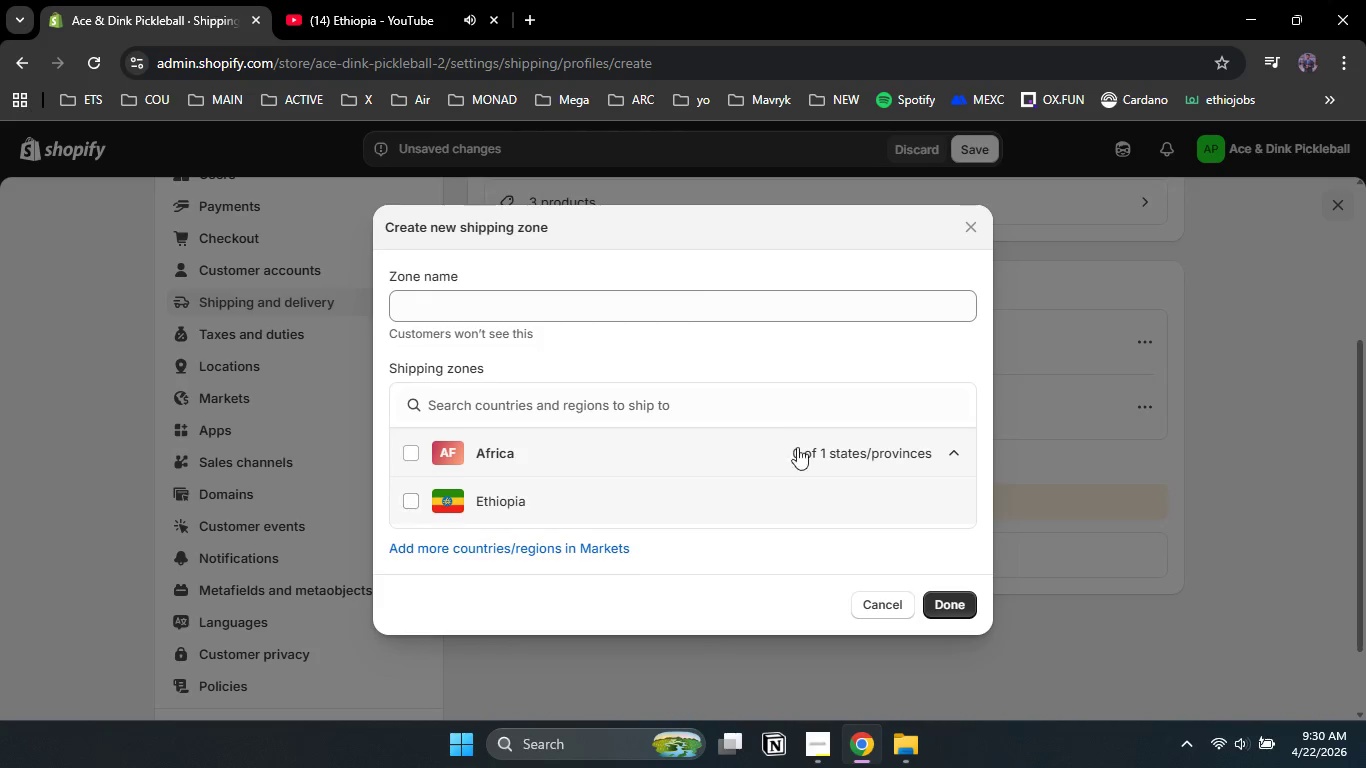 
wait(5.08)
 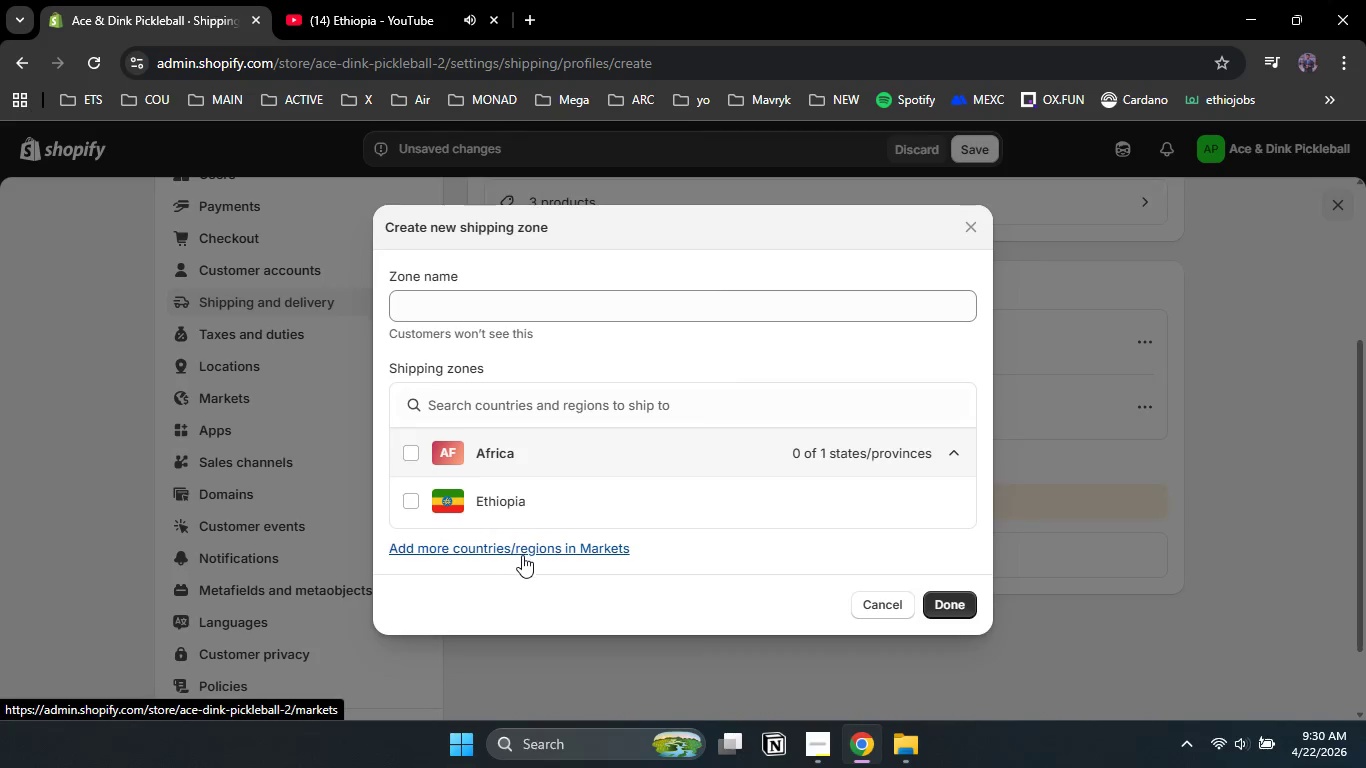 
left_click([522, 555])
 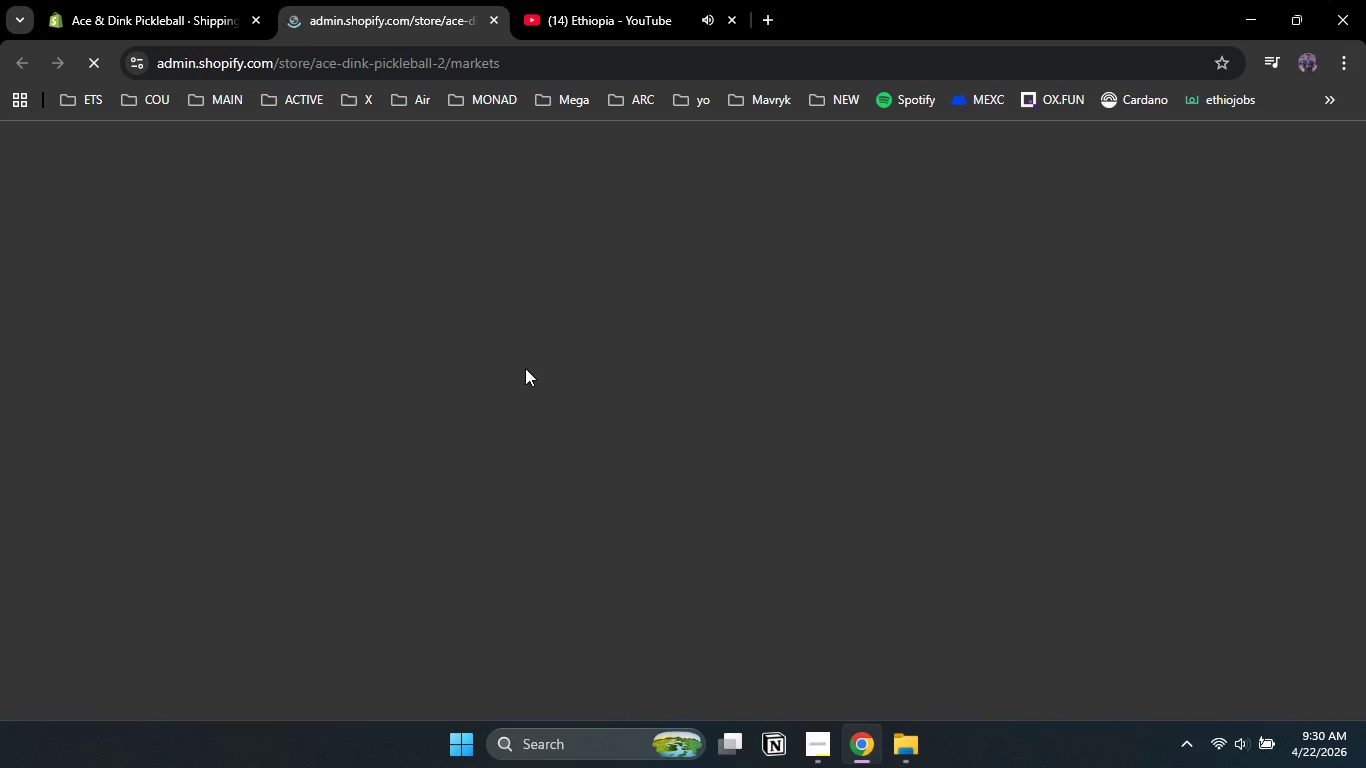 
scroll: coordinate [514, 540], scroll_direction: none, amount: 0.0
 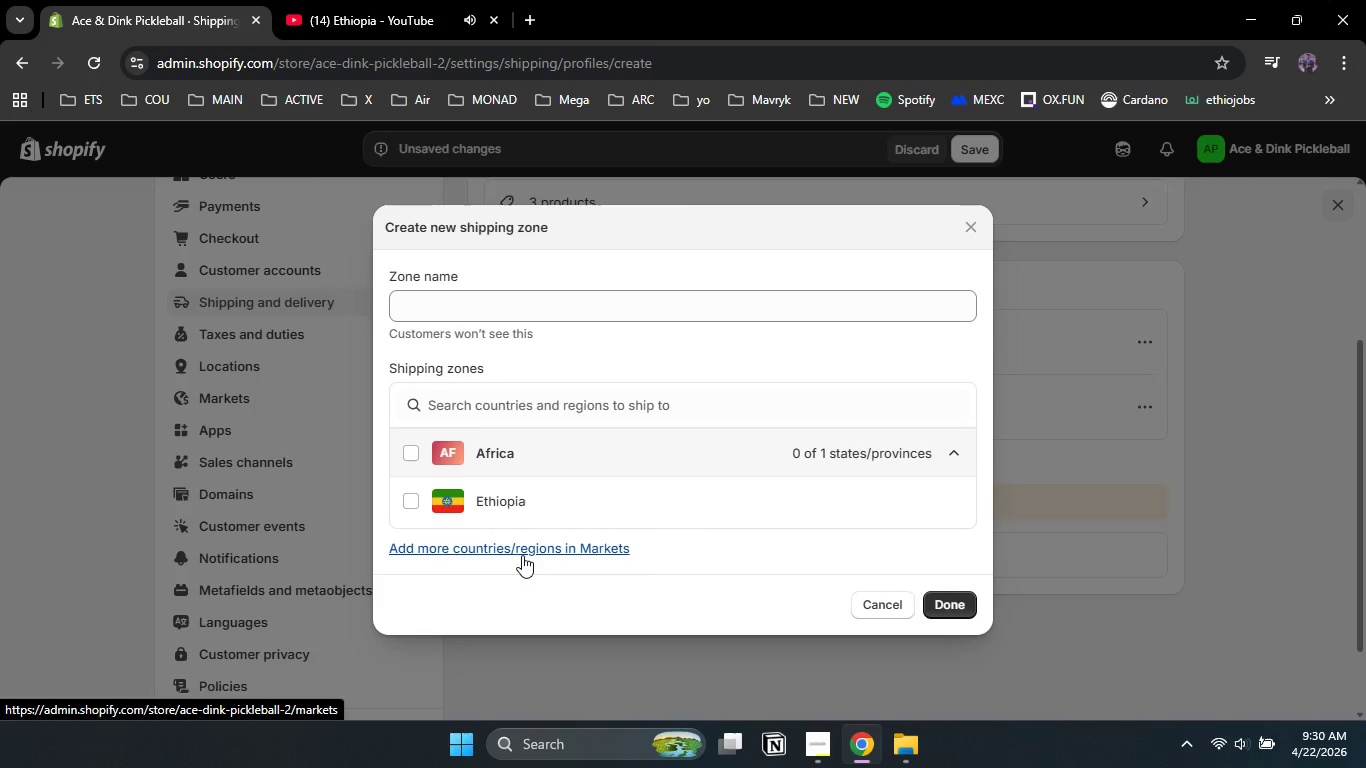 
wait(7.99)
 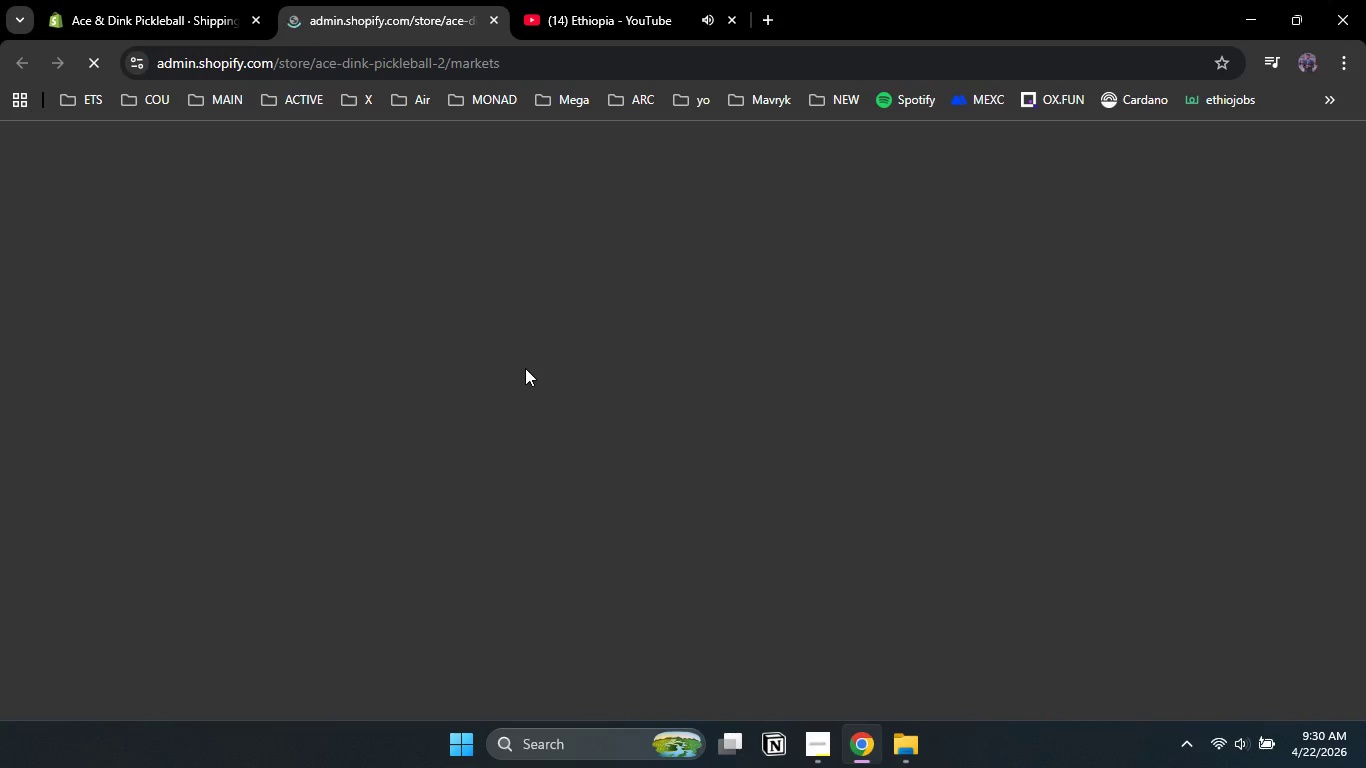 
mouse_move([509, 389])
 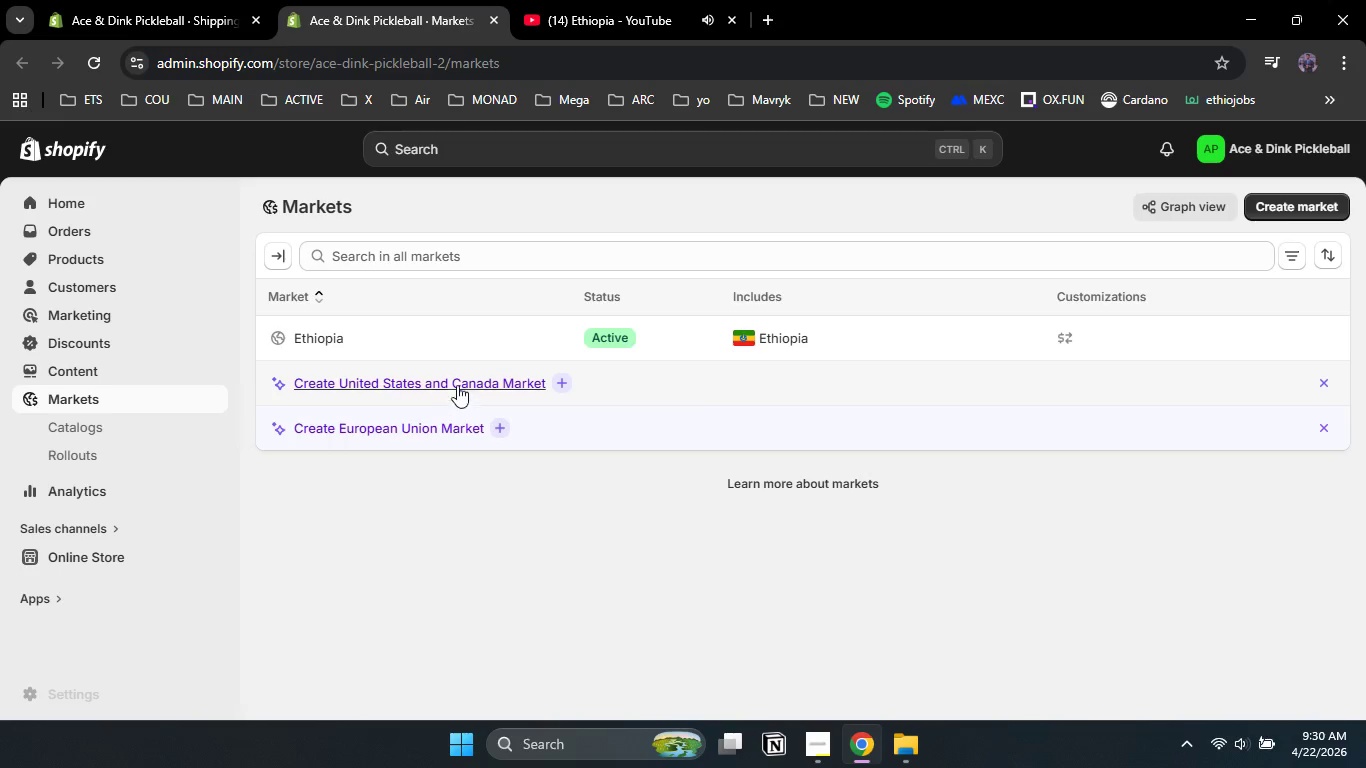 
left_click([457, 381])
 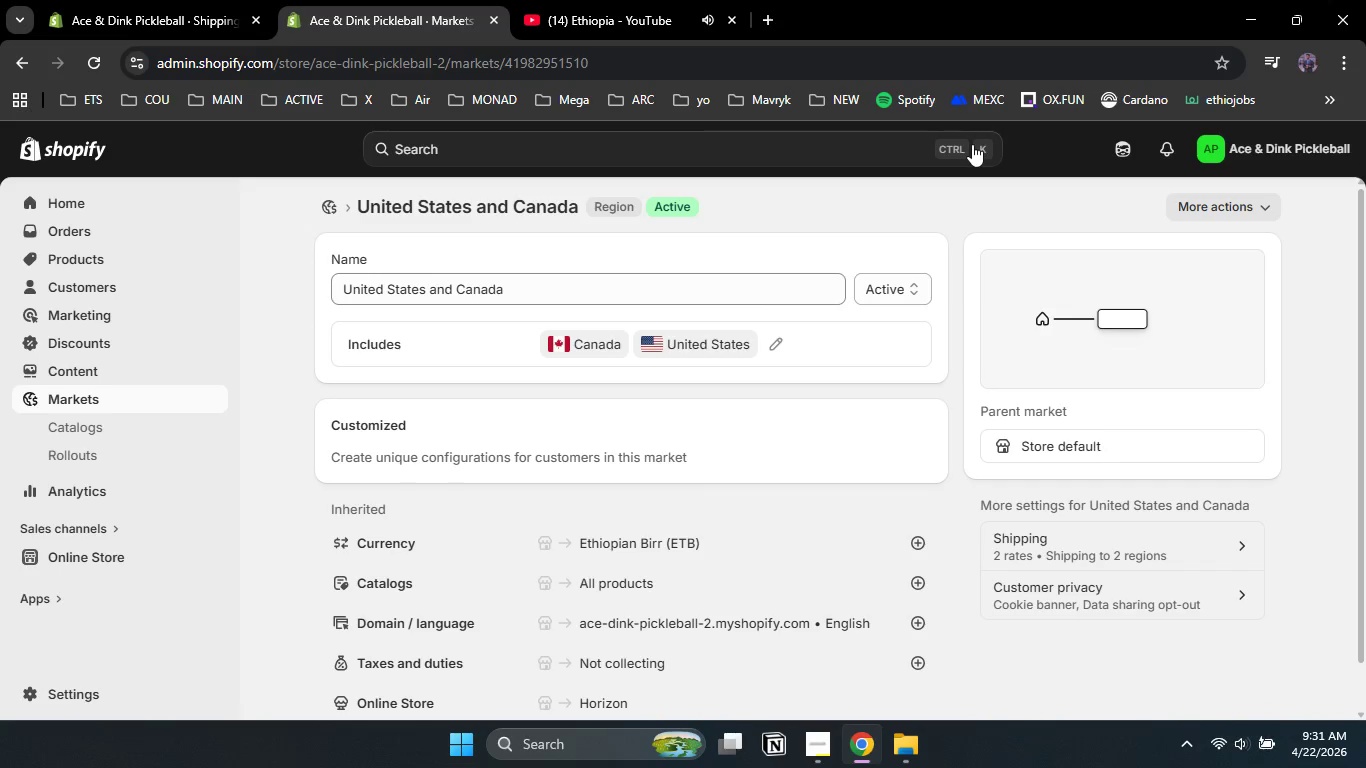 
wait(15.58)
 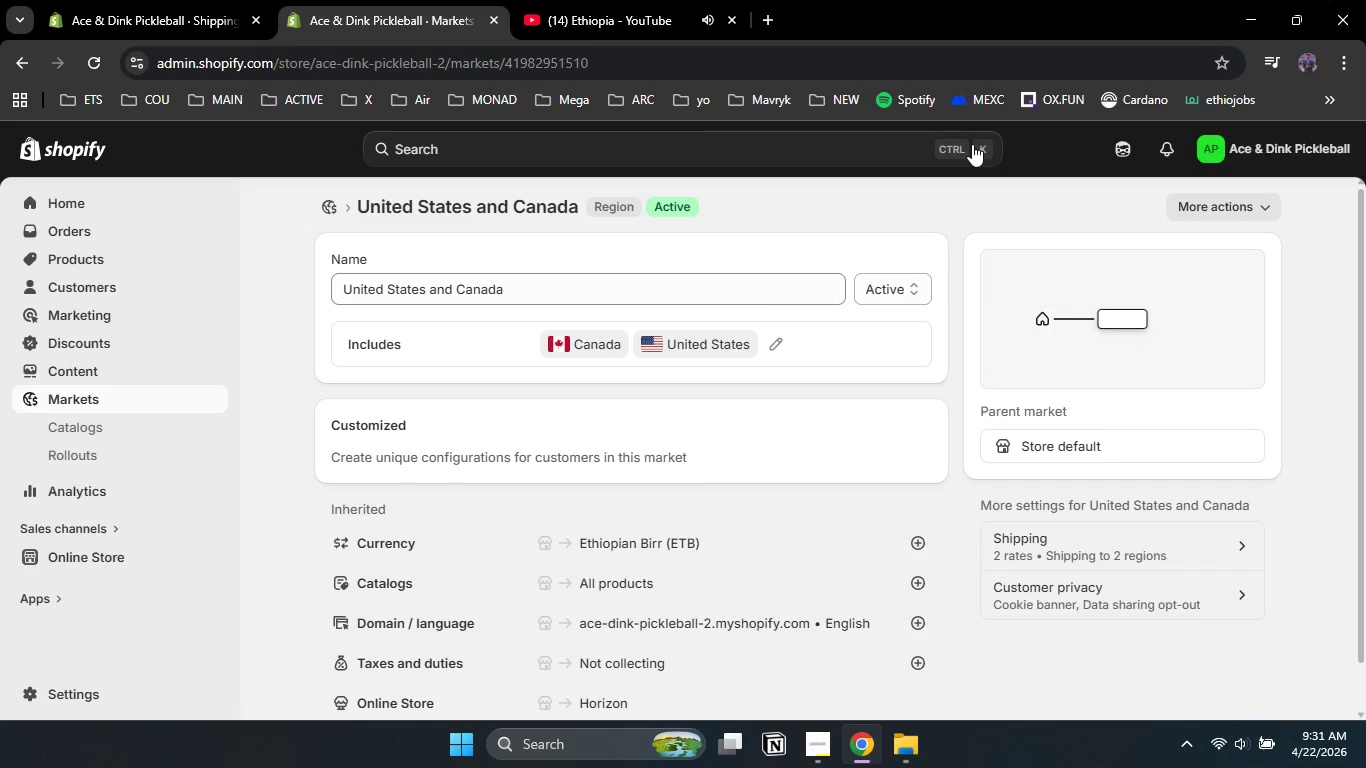 
left_click([57, 690])
 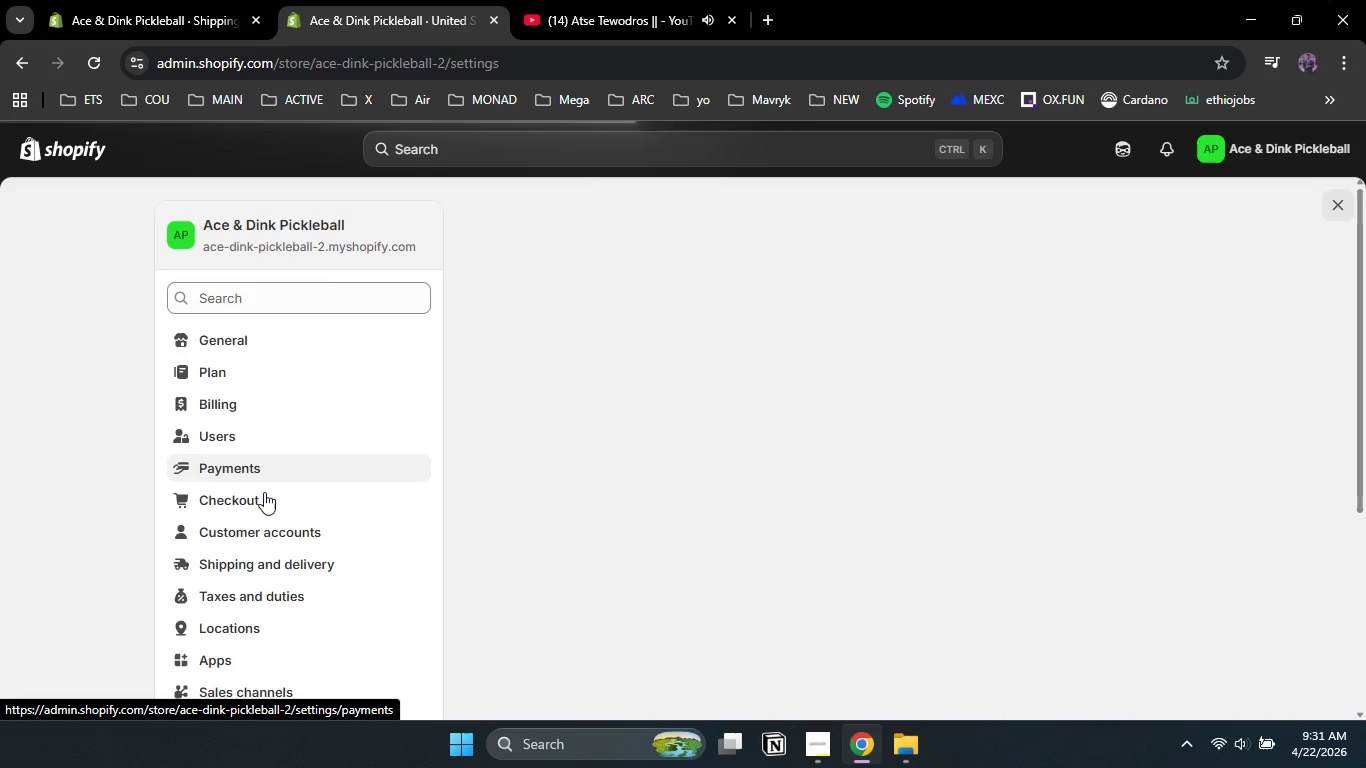 
left_click([272, 563])
 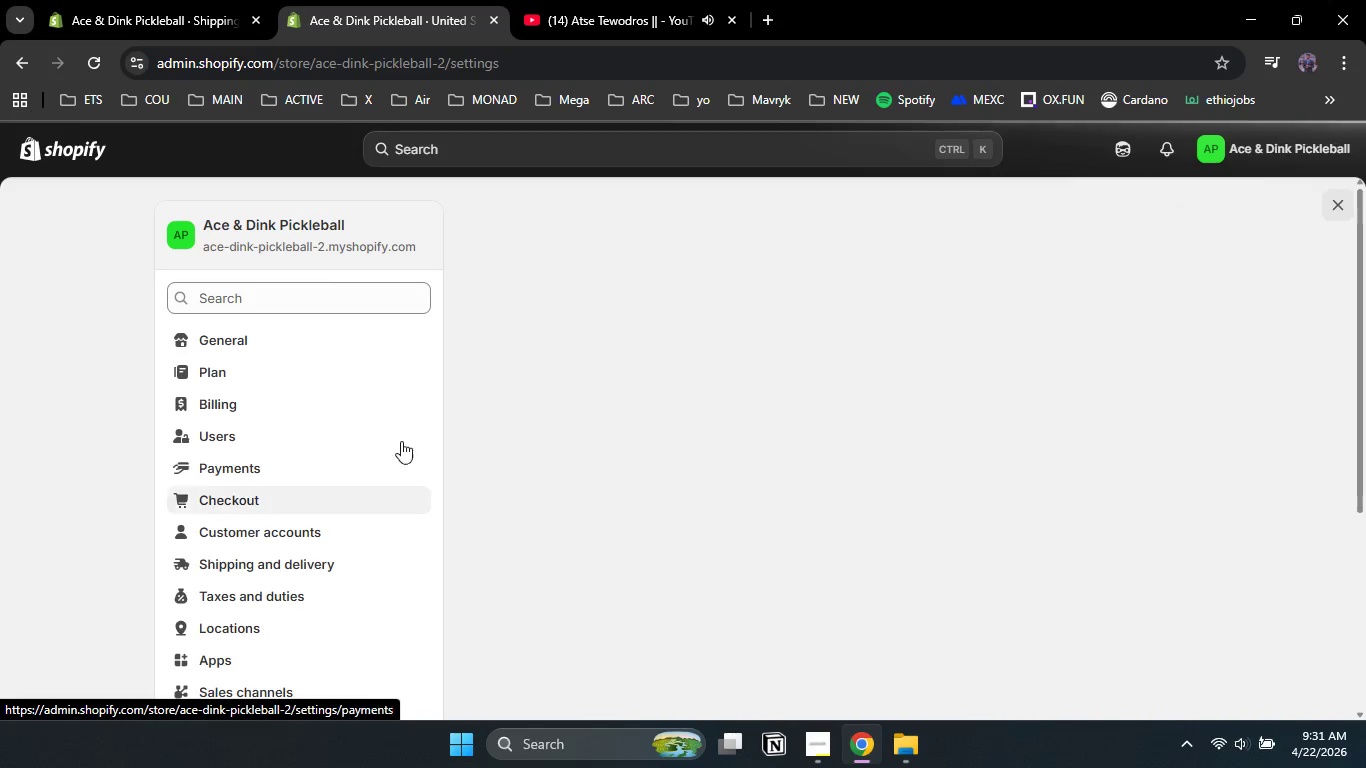 
mouse_move([522, 395])
 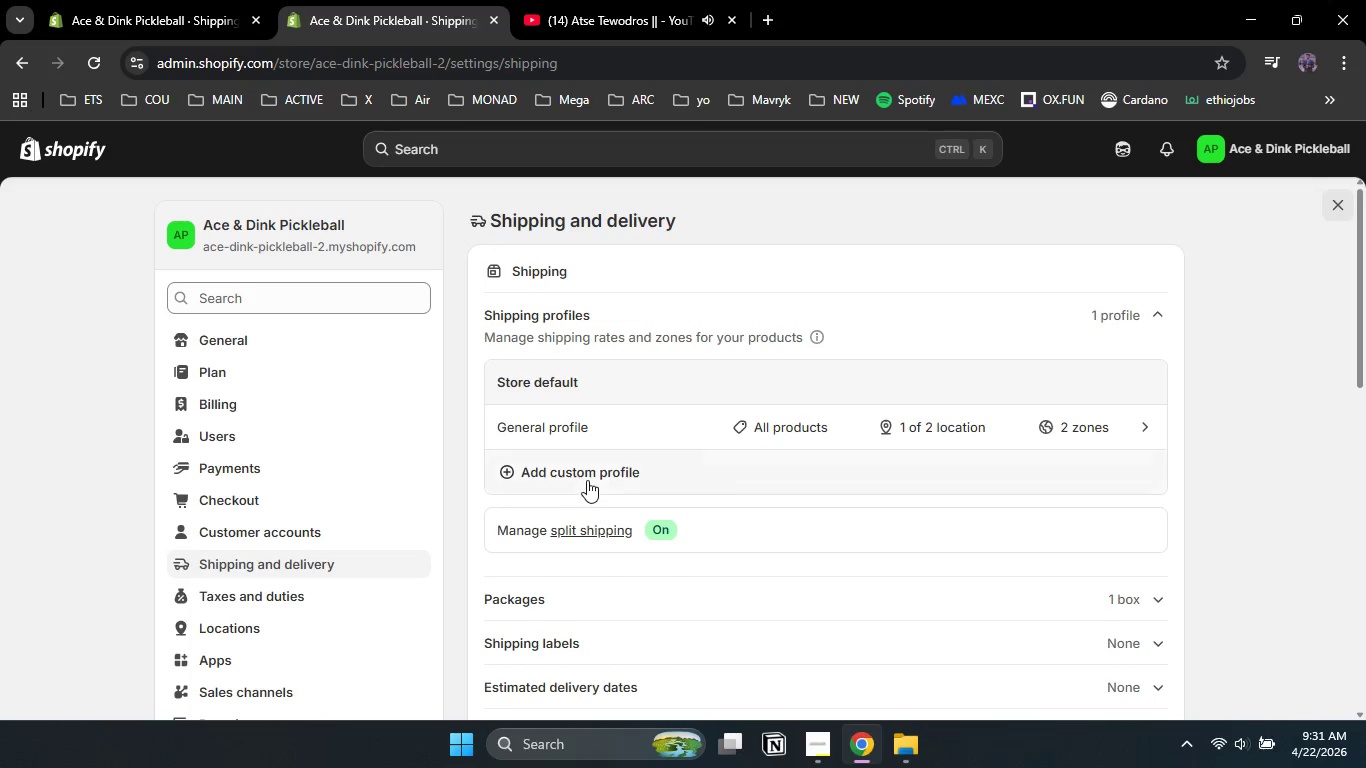 
left_click([587, 480])
 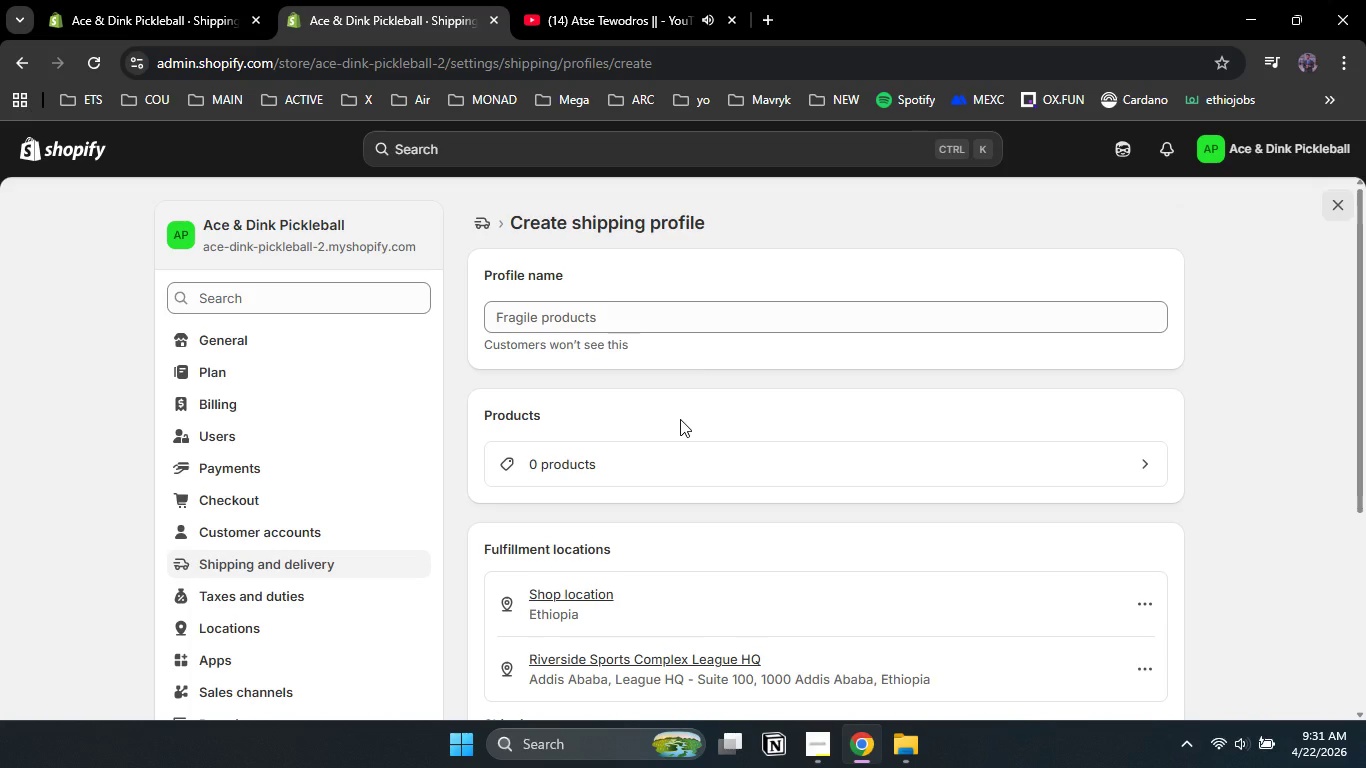 
left_click([620, 321])
 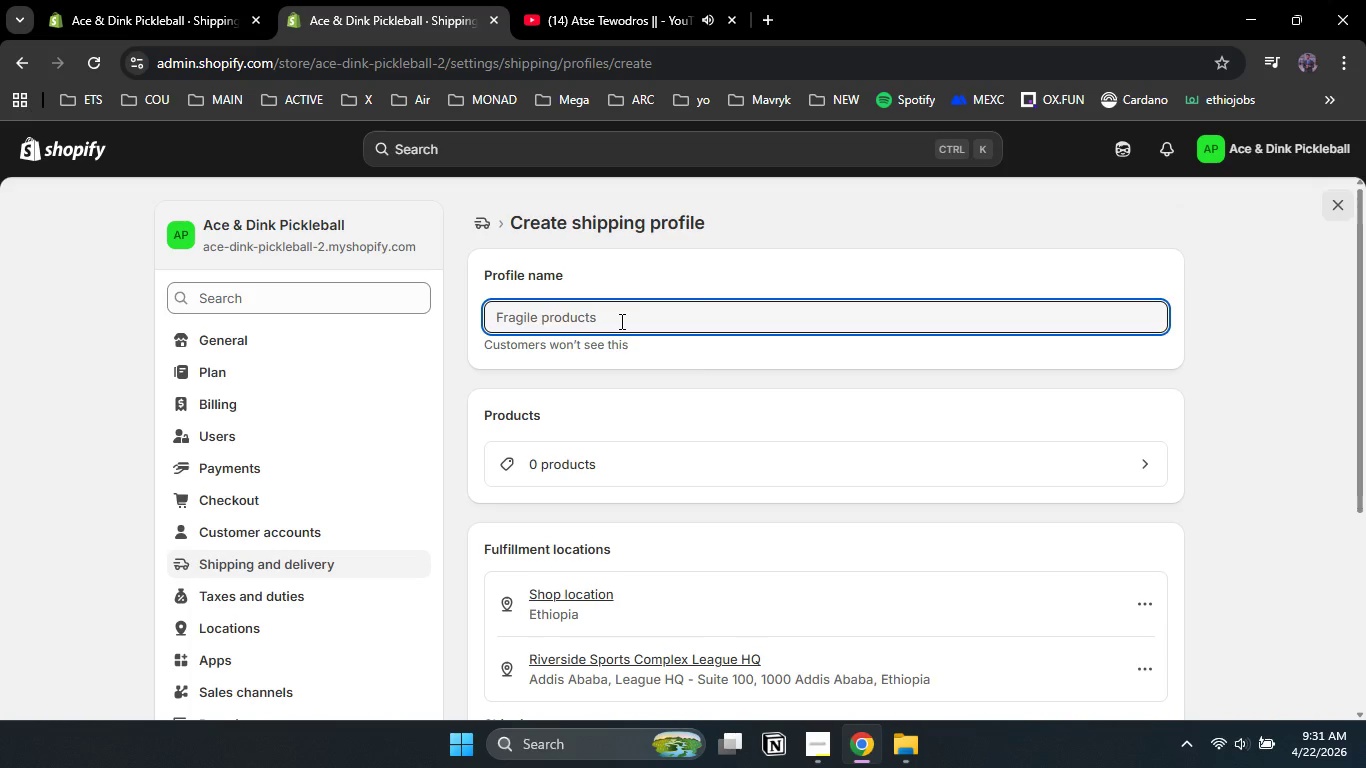 
type(Standard Gear)
 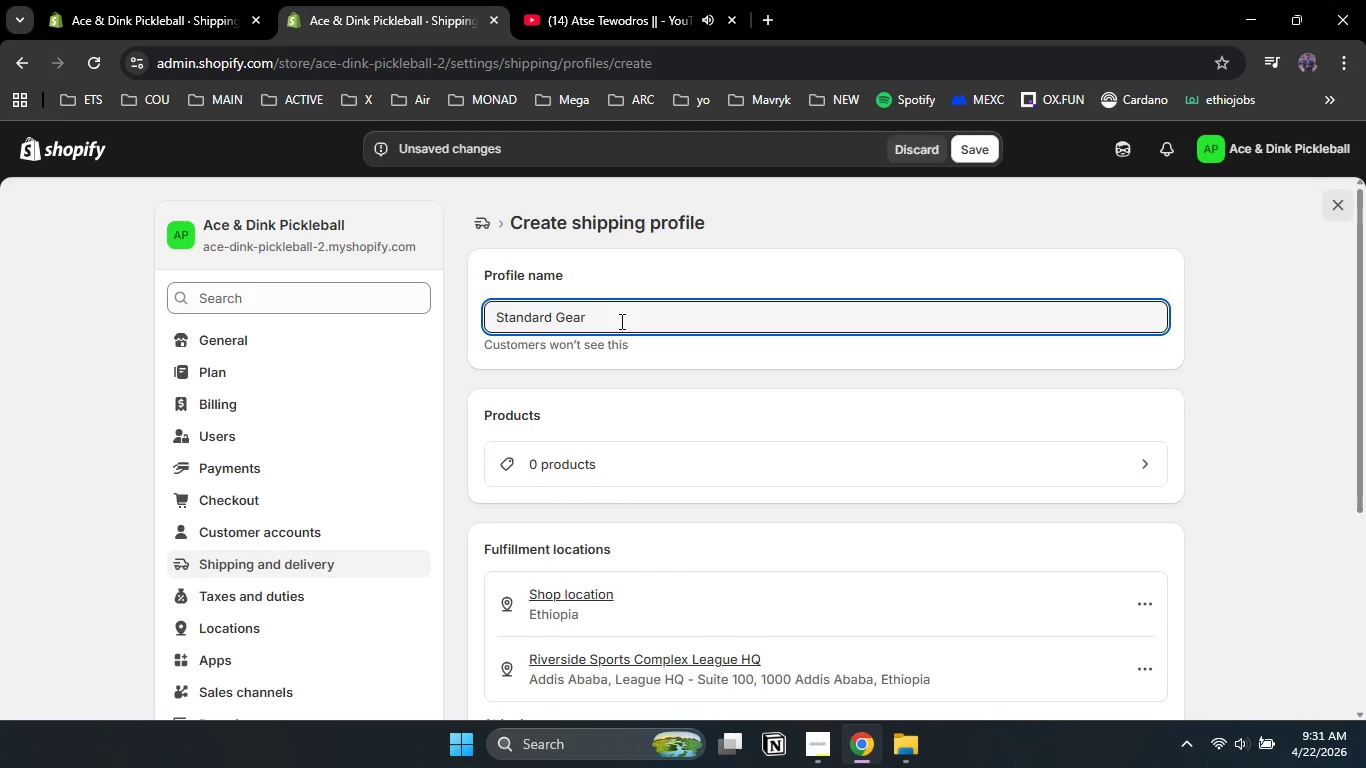 
left_click([676, 473])
 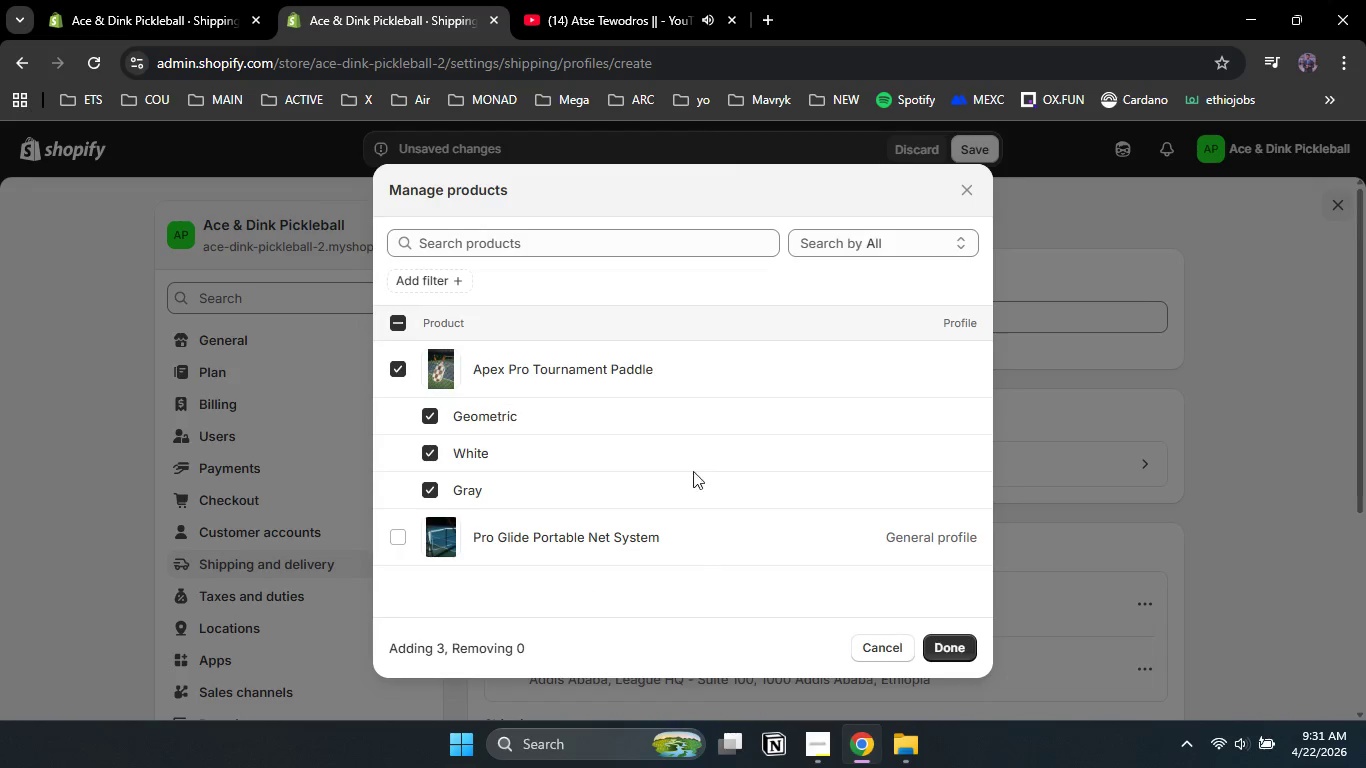 
left_click([953, 647])
 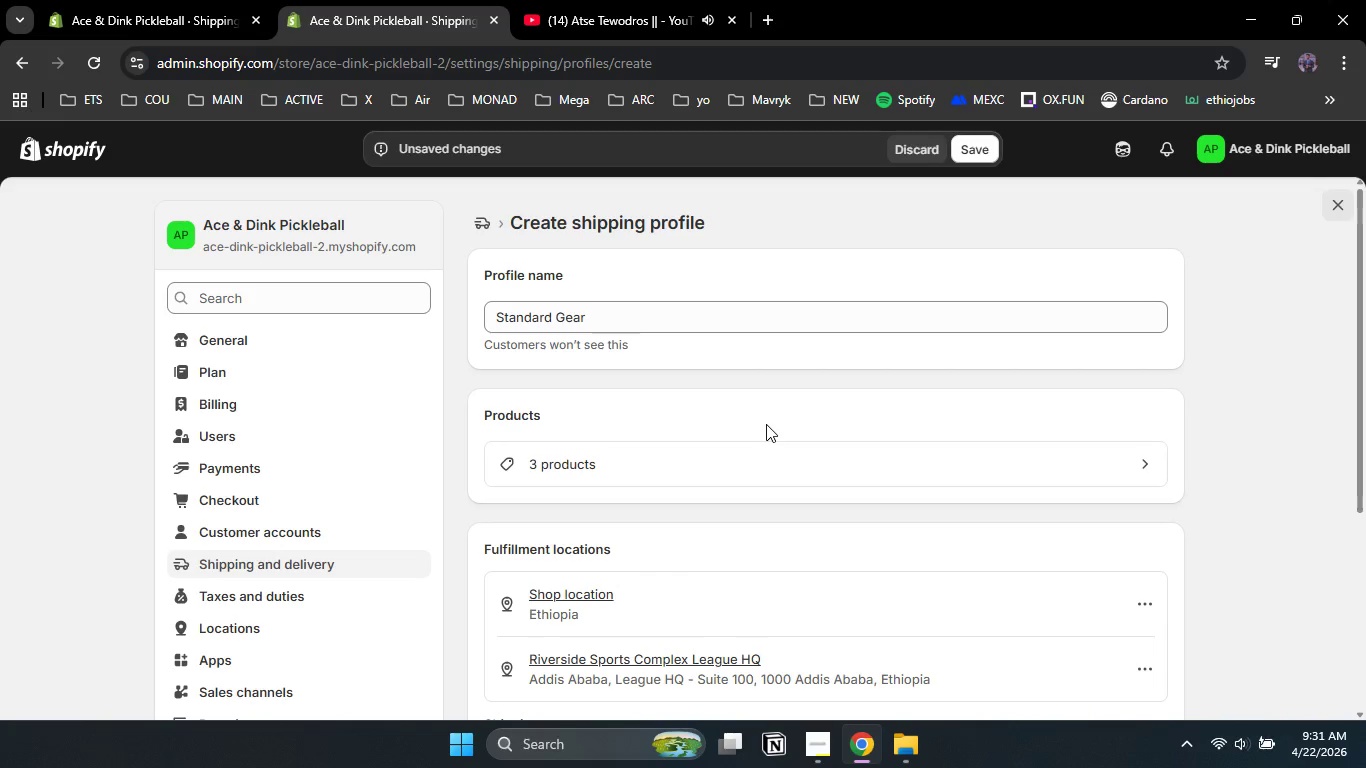 
scroll: coordinate [766, 424], scroll_direction: down, amount: 3.0
 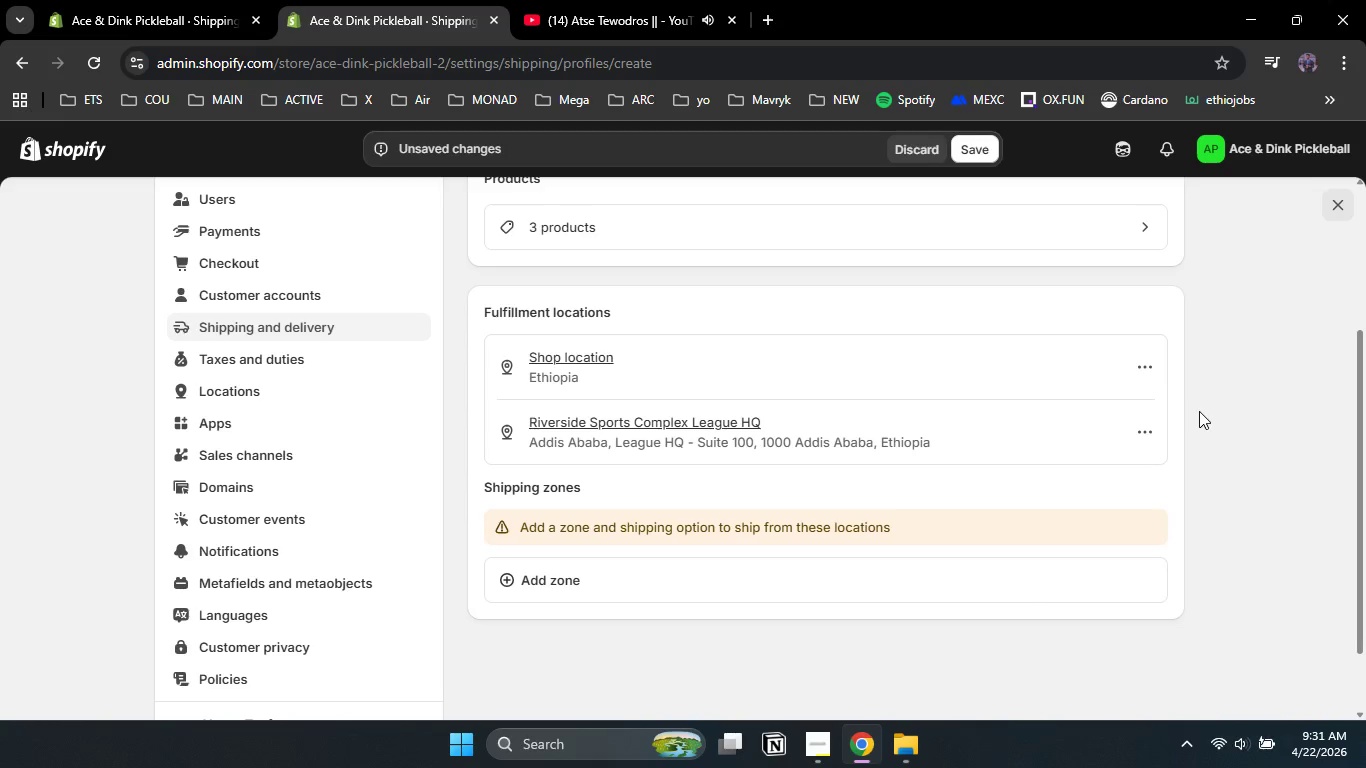 
left_click([1132, 430])
 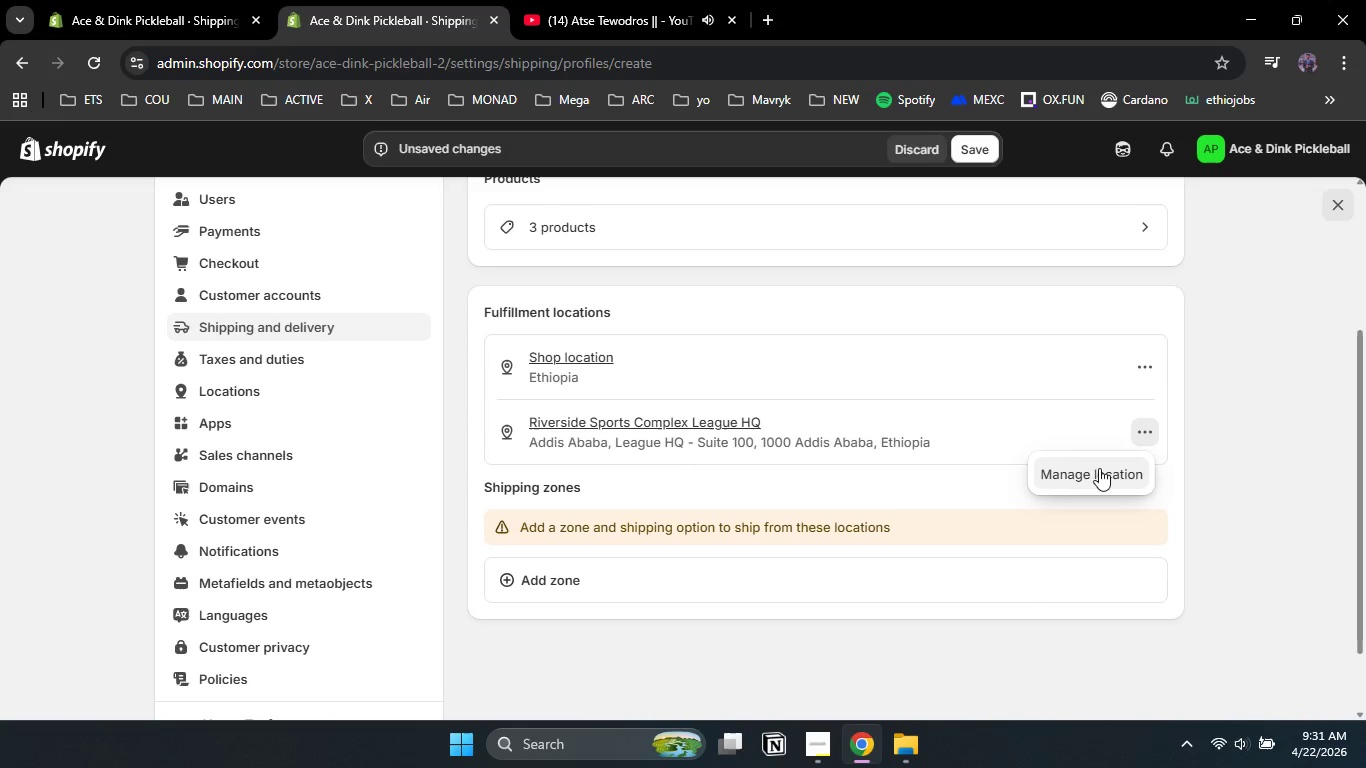 
left_click([1099, 468])
 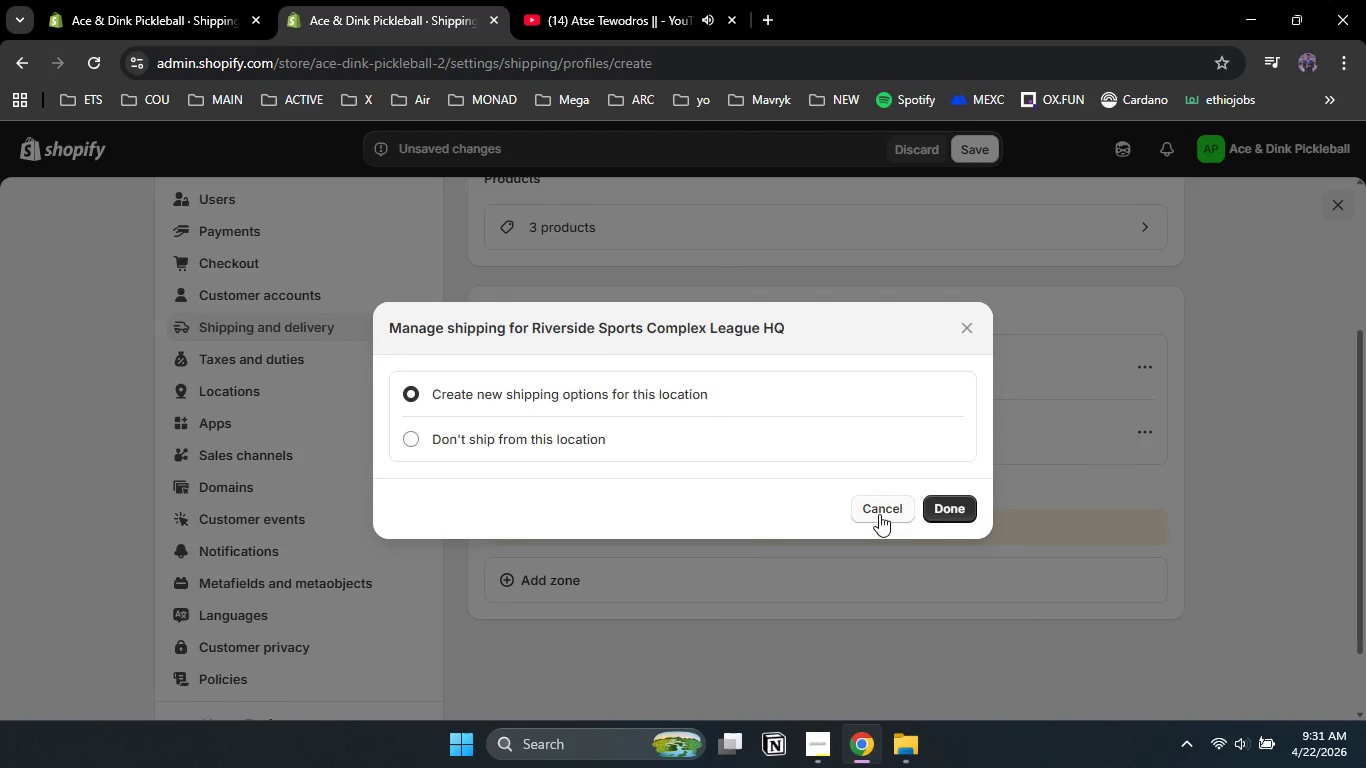 
left_click([950, 504])
 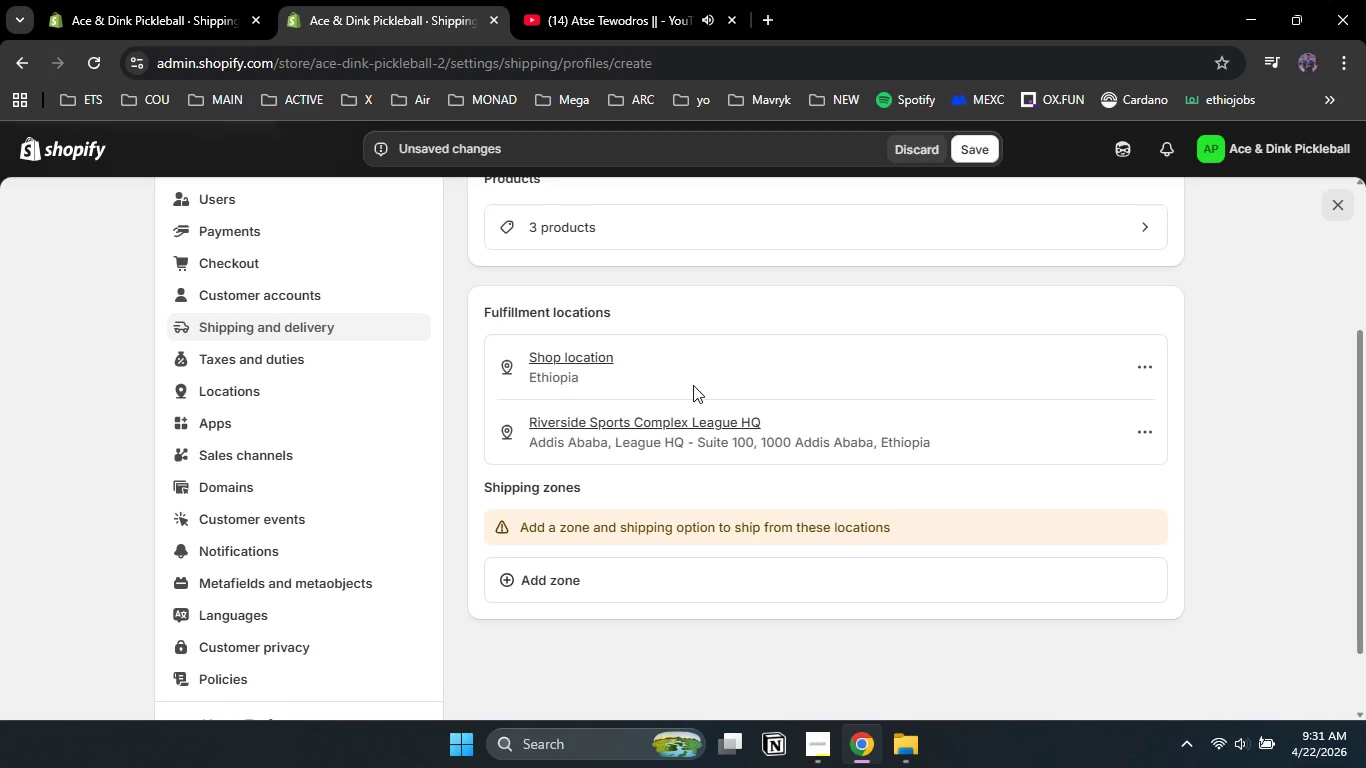 
scroll: coordinate [694, 385], scroll_direction: none, amount: 0.0
 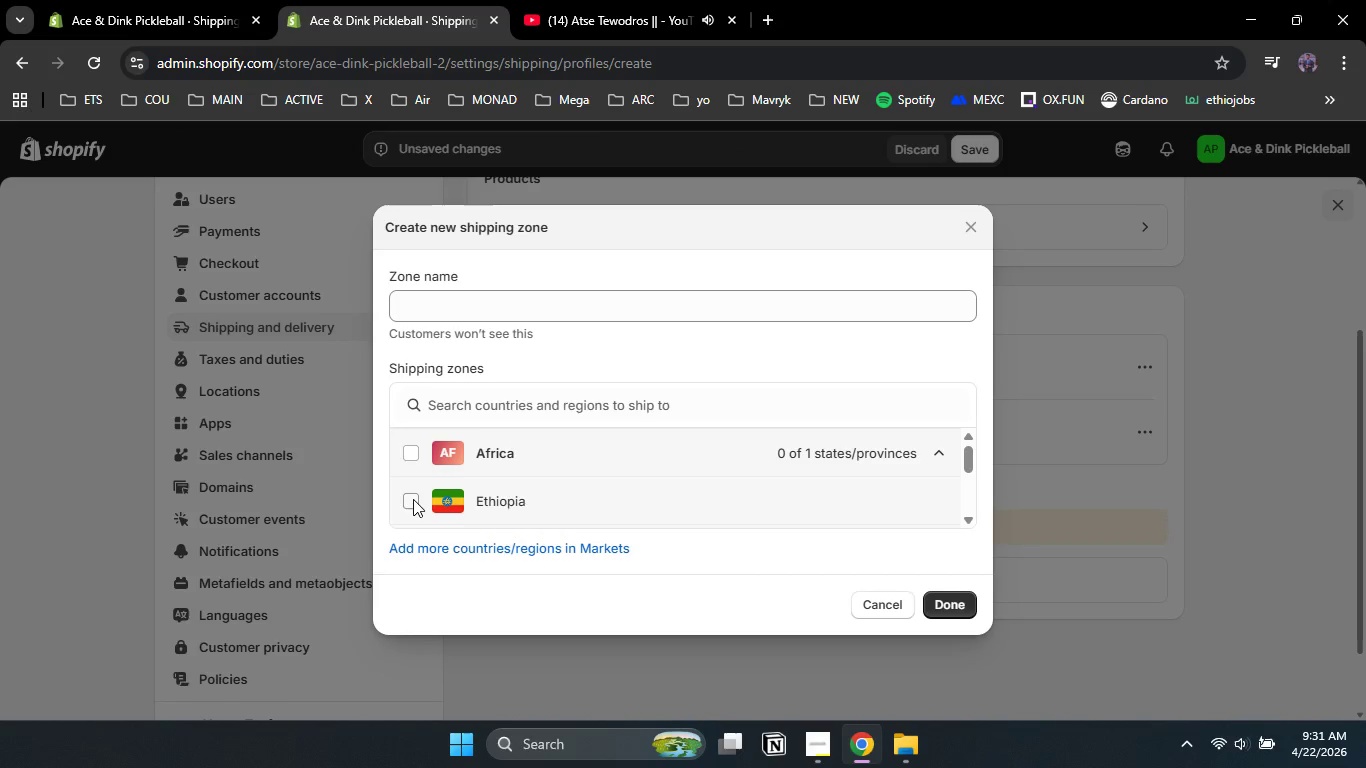 
left_click([411, 458])
 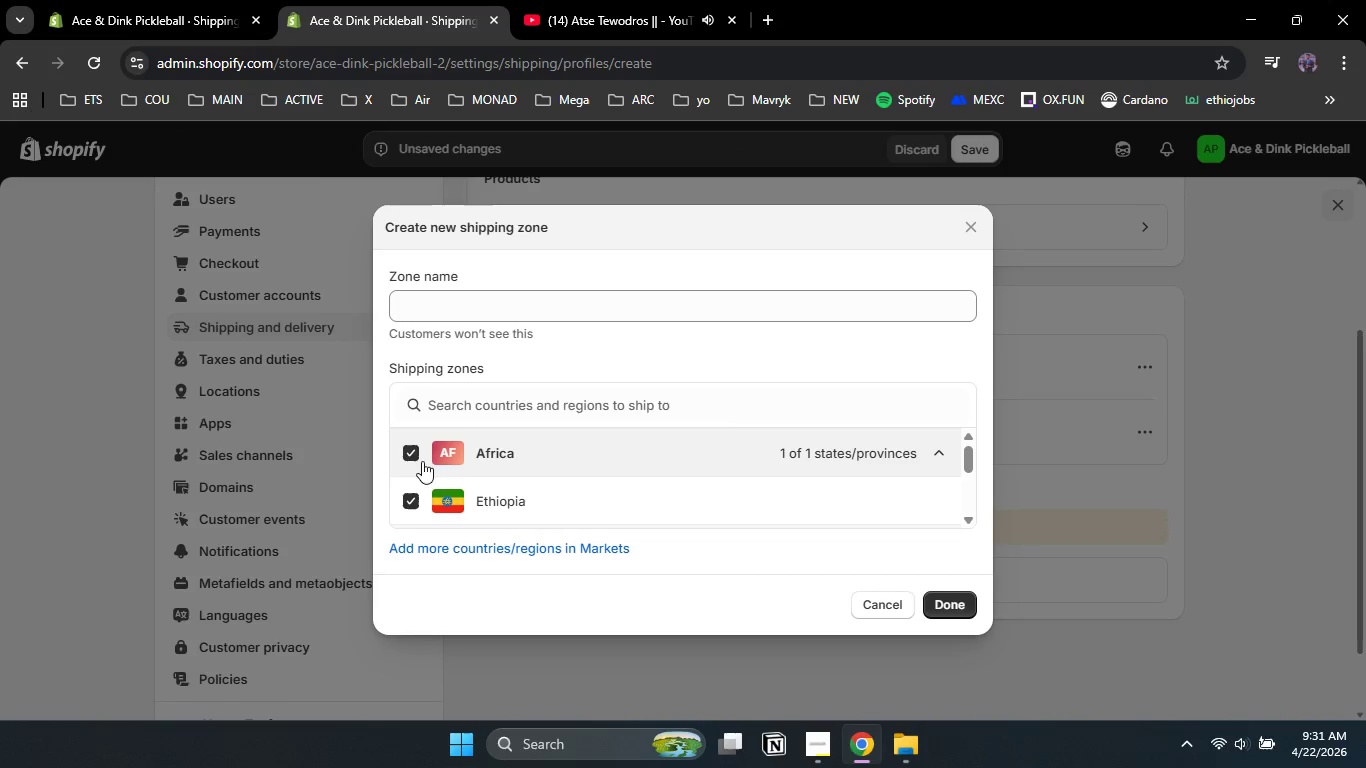 
scroll: coordinate [427, 456], scroll_direction: down, amount: 2.0
 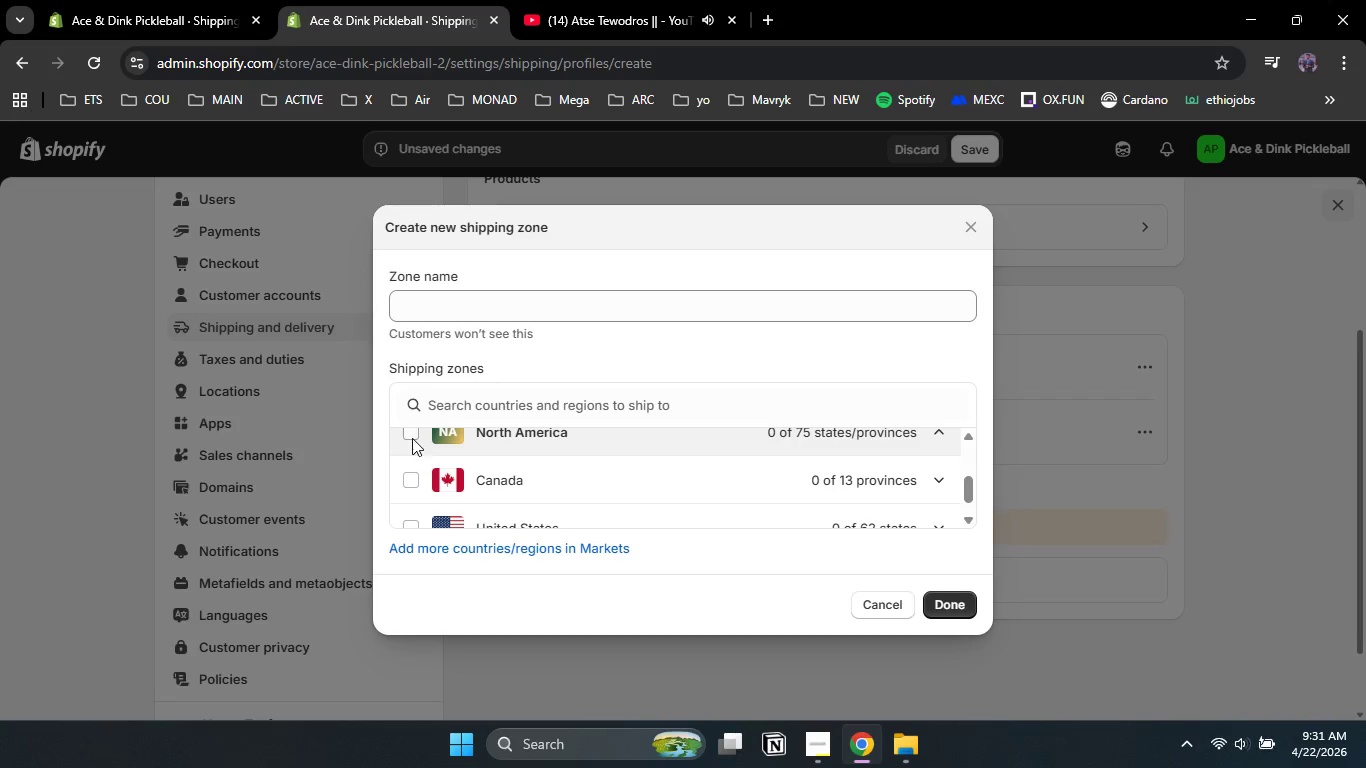 
left_click([412, 438])
 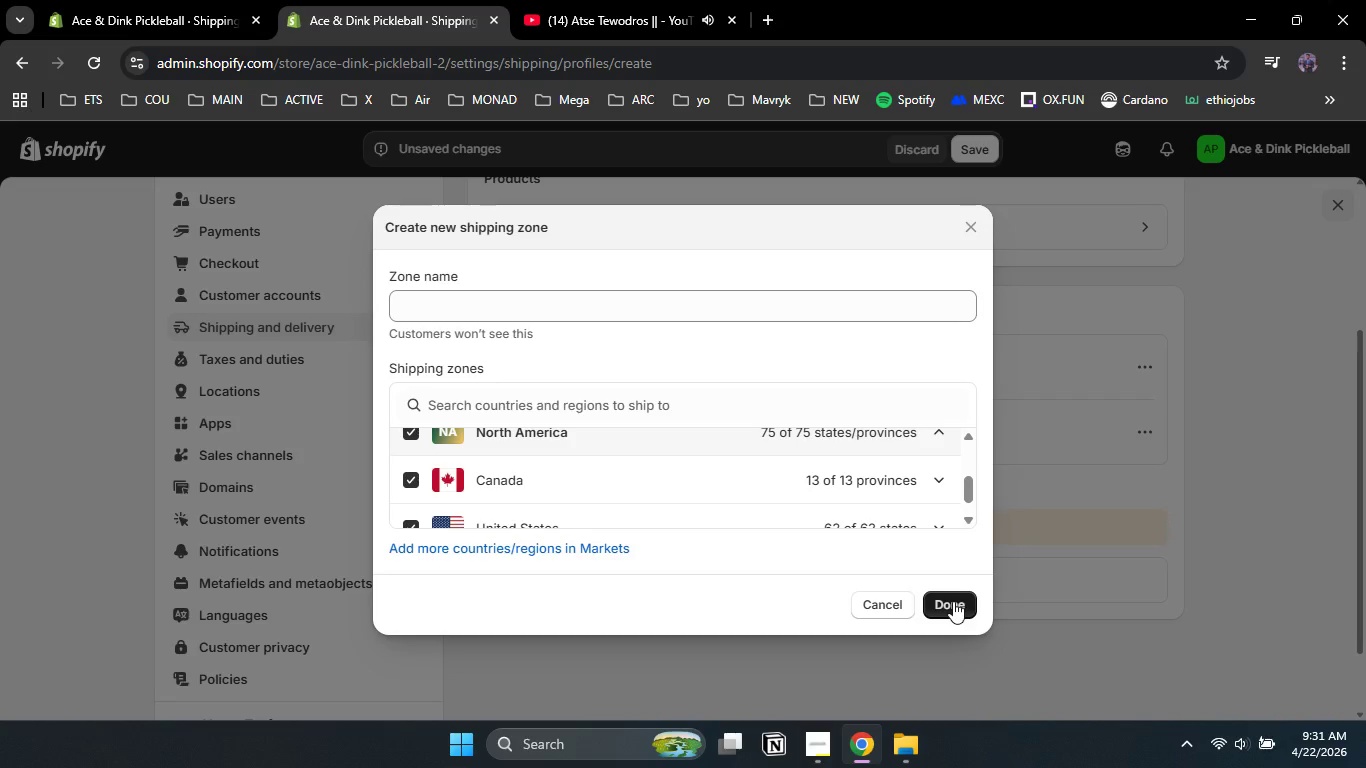 
left_click([953, 601])
 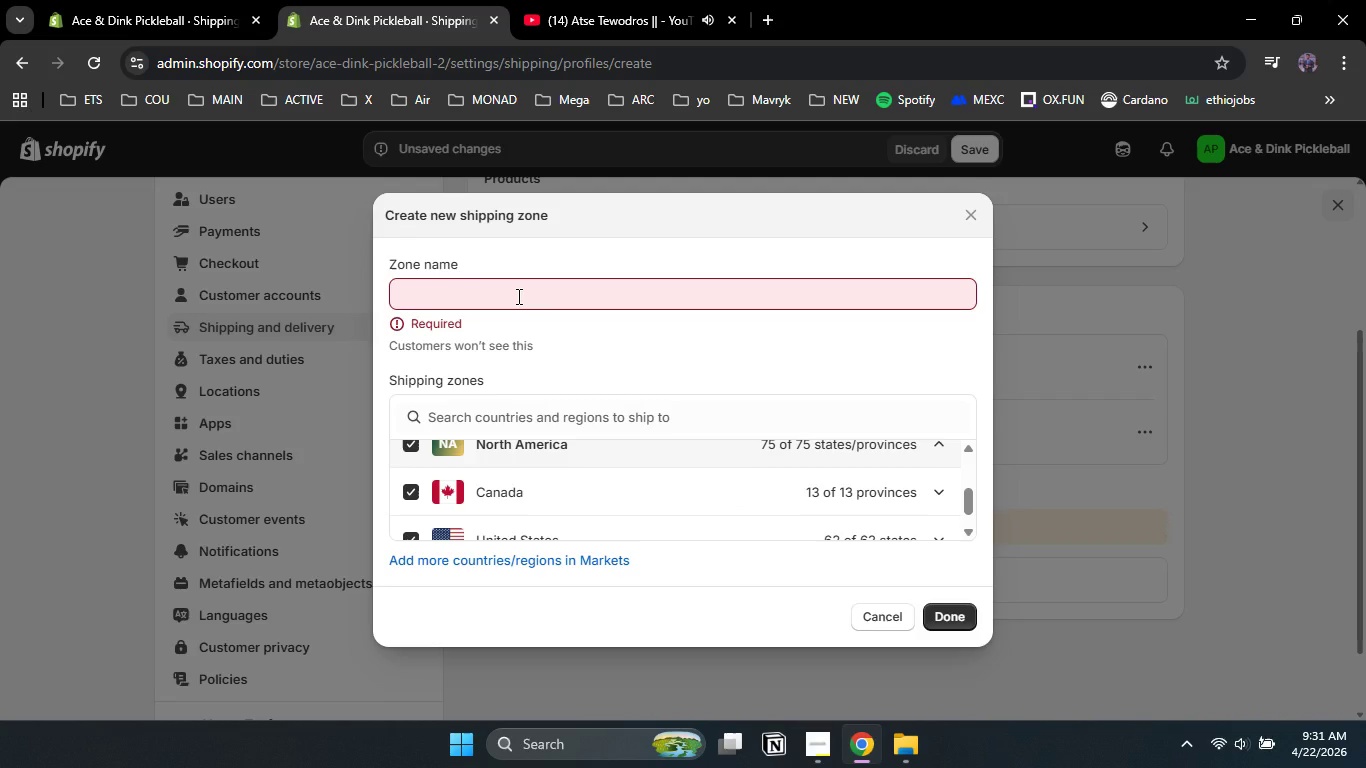 
left_click([517, 296])
 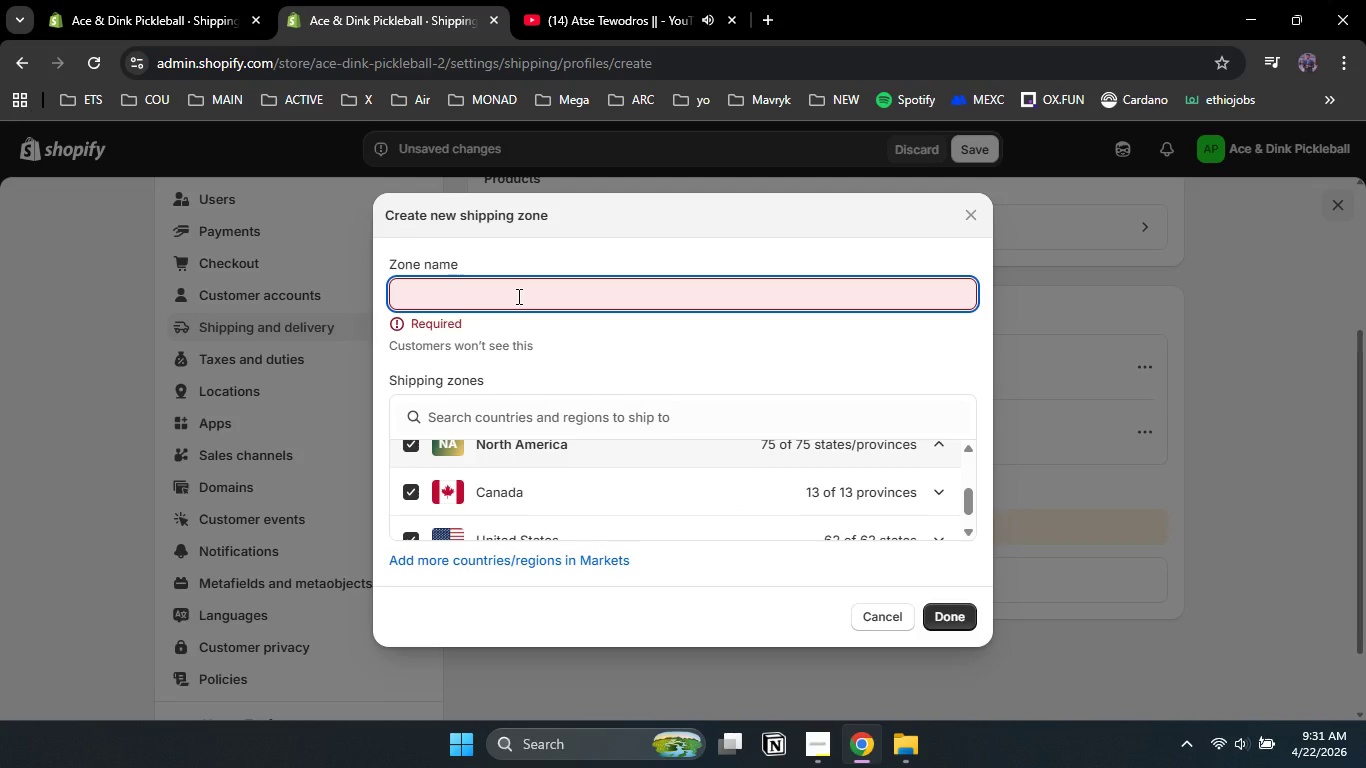 
type(Mixed)
 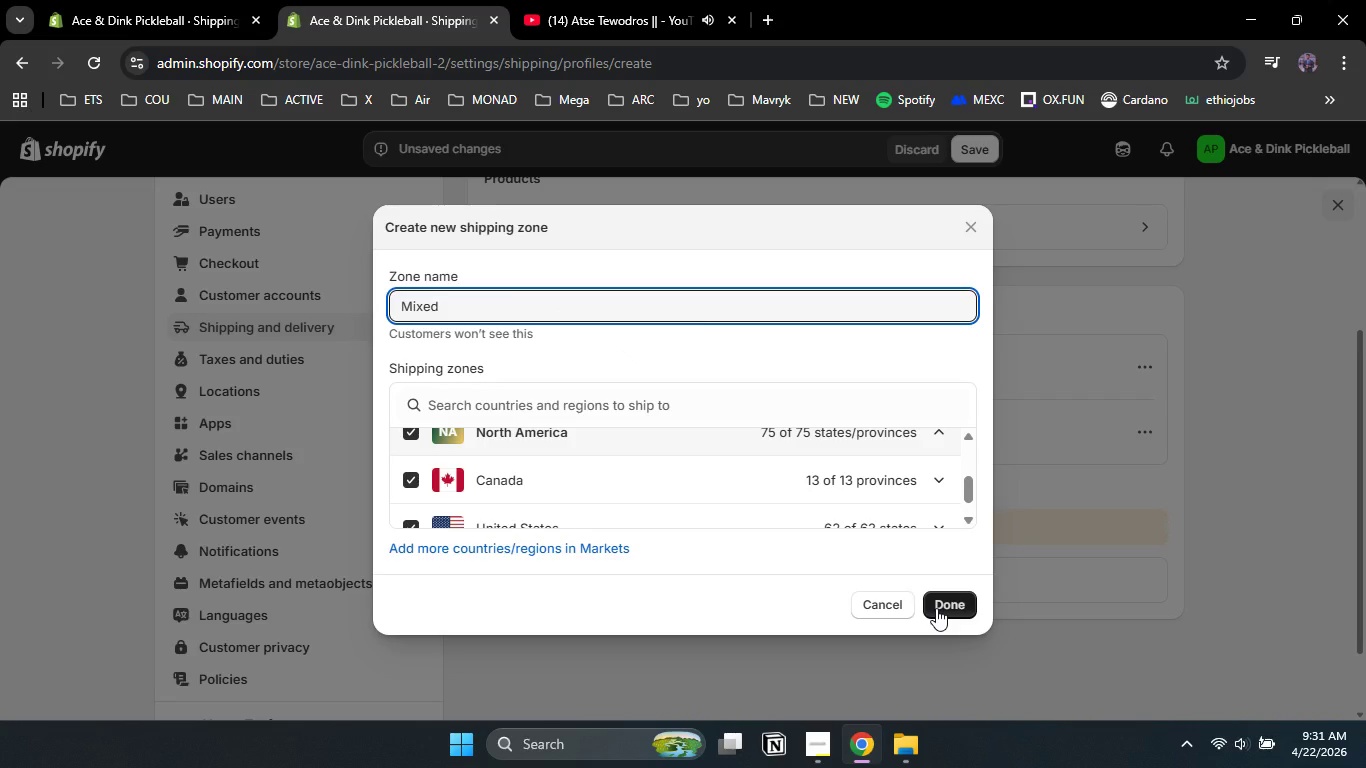 
left_click([940, 608])
 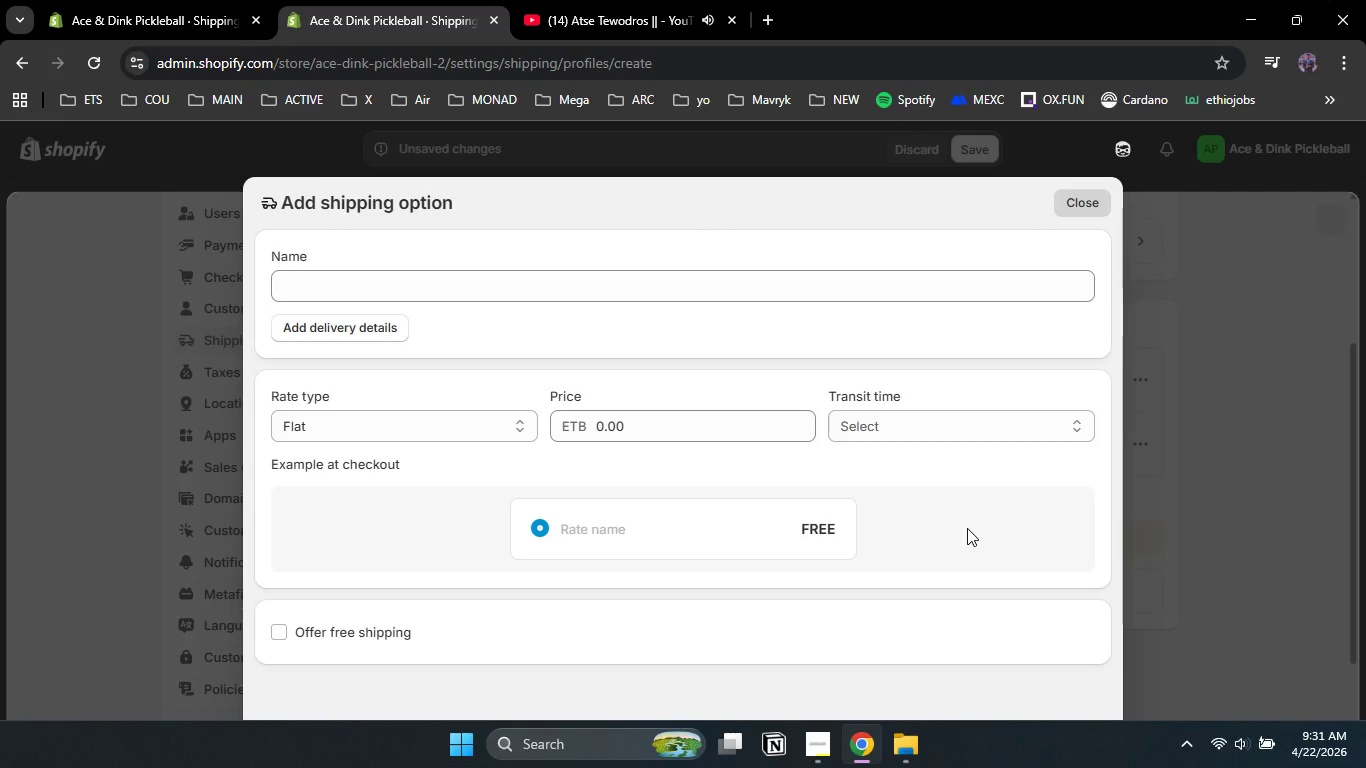 
wait(5.84)
 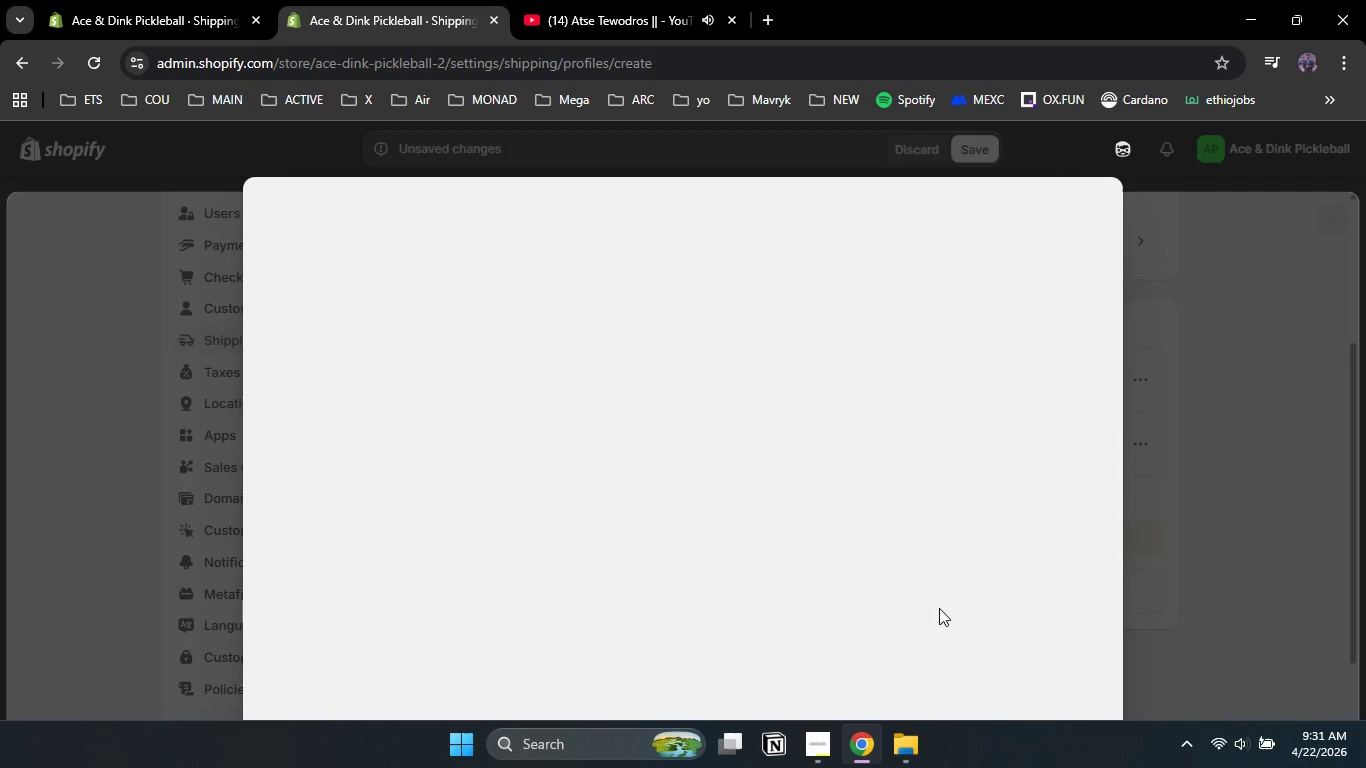 
left_click([556, 292])
 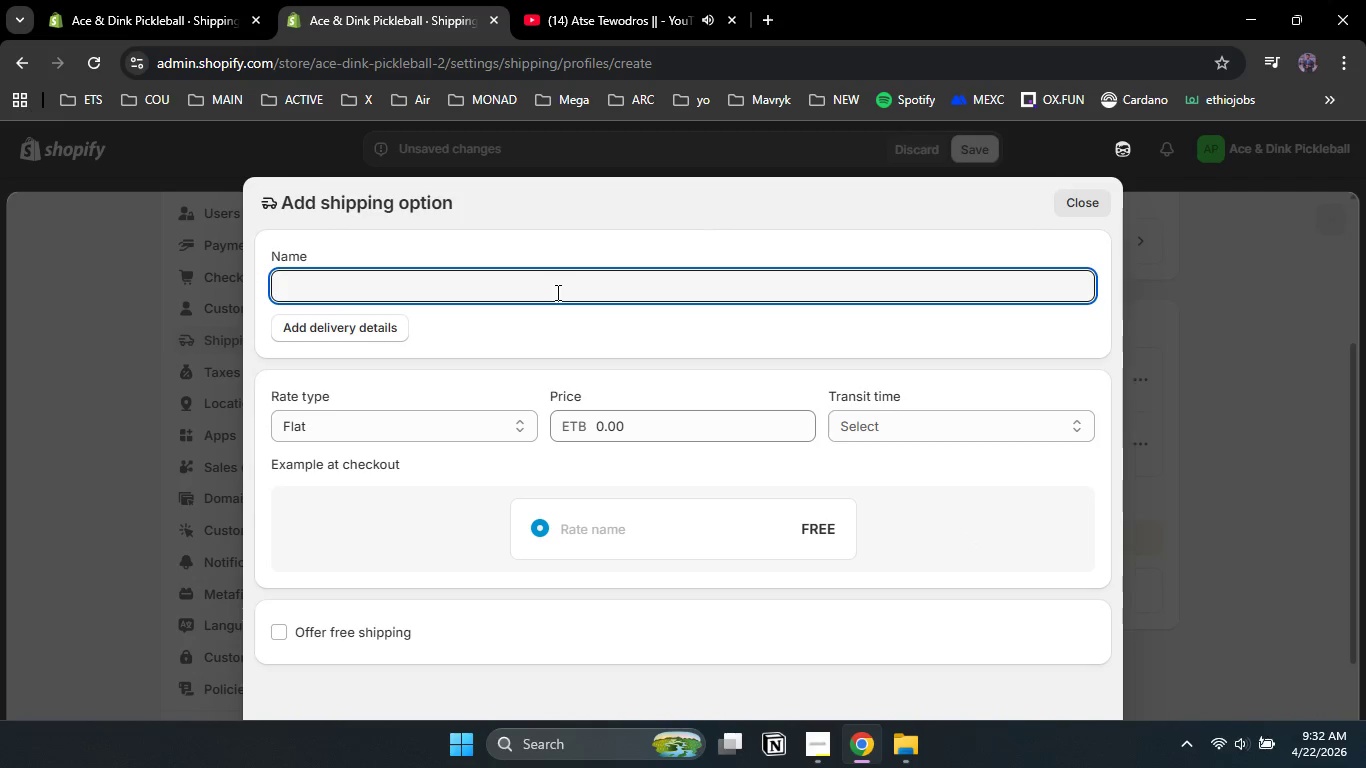 
type(Shipping Fee)
 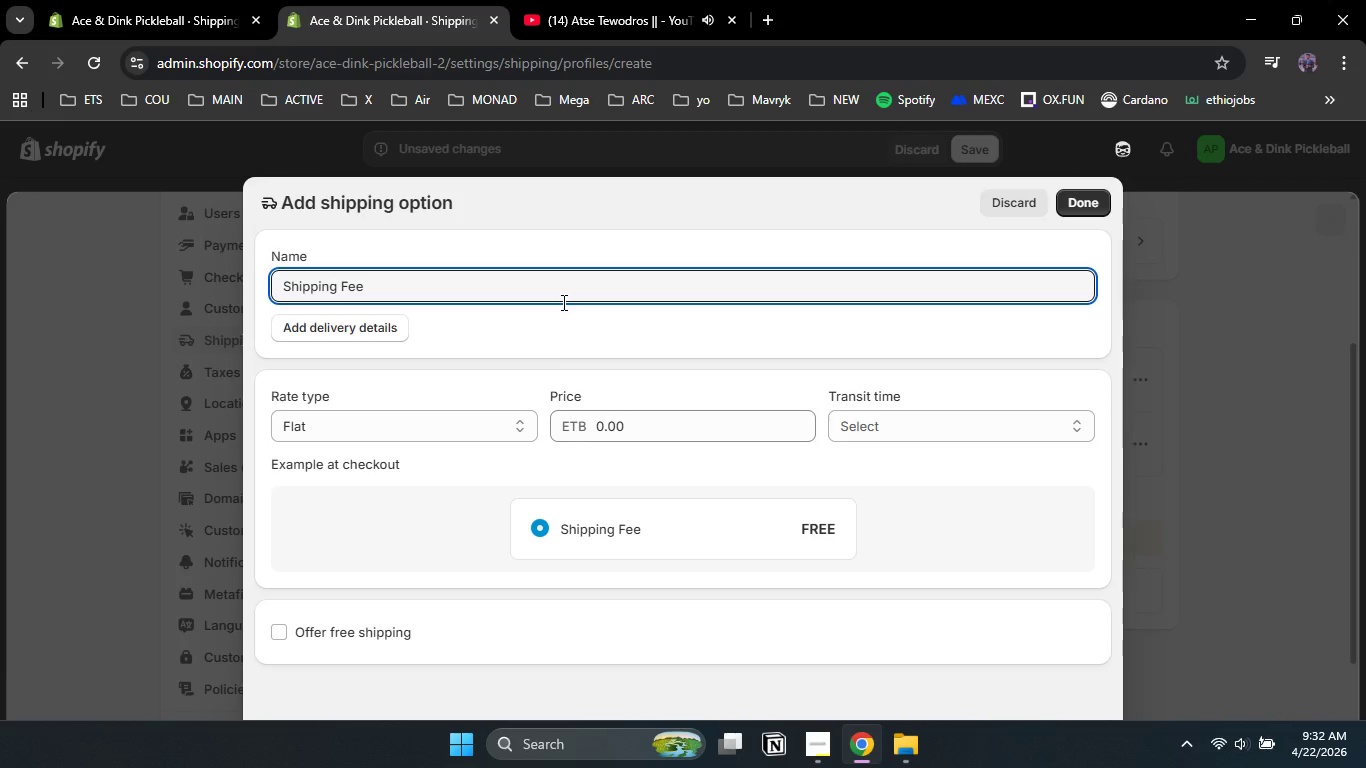 
left_click([439, 417])
 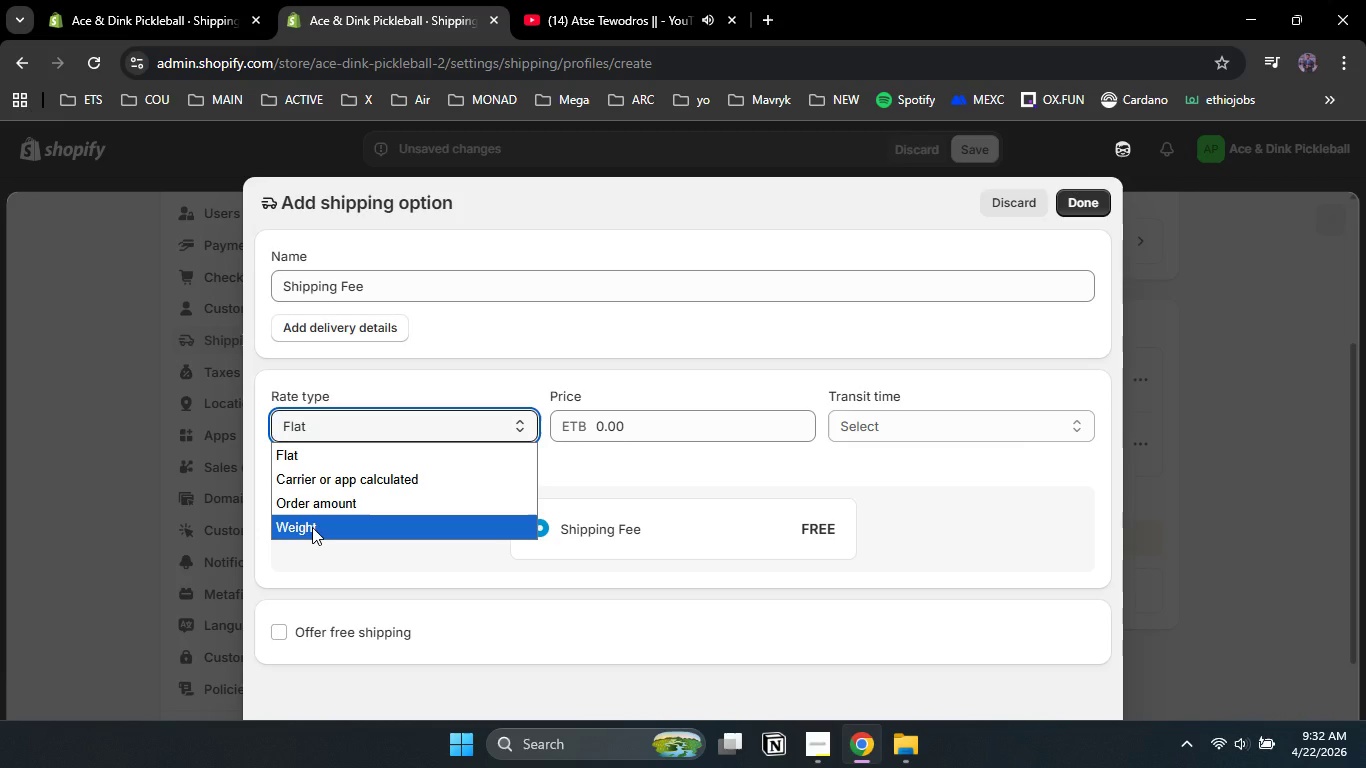 
left_click([312, 527])
 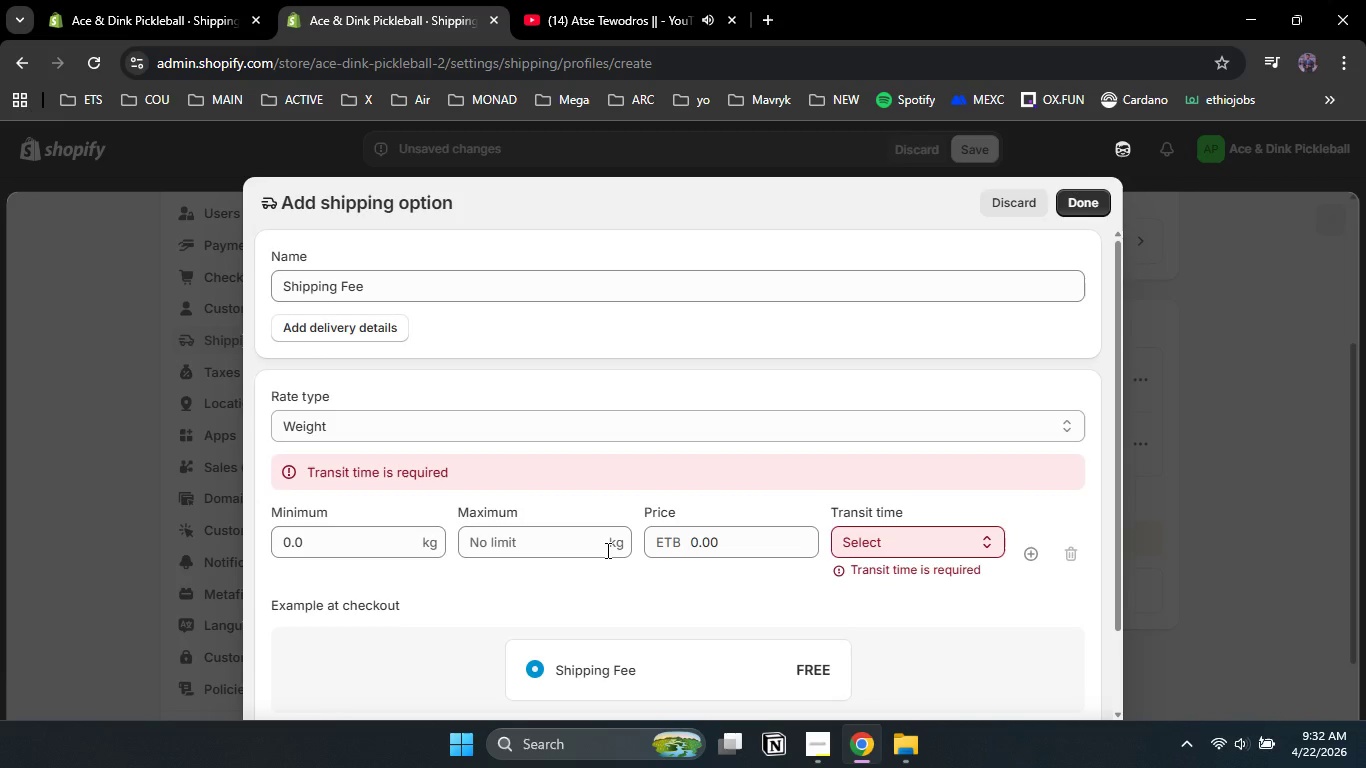 
left_click_drag(start_coordinate=[604, 544], to_coordinate=[619, 543])
 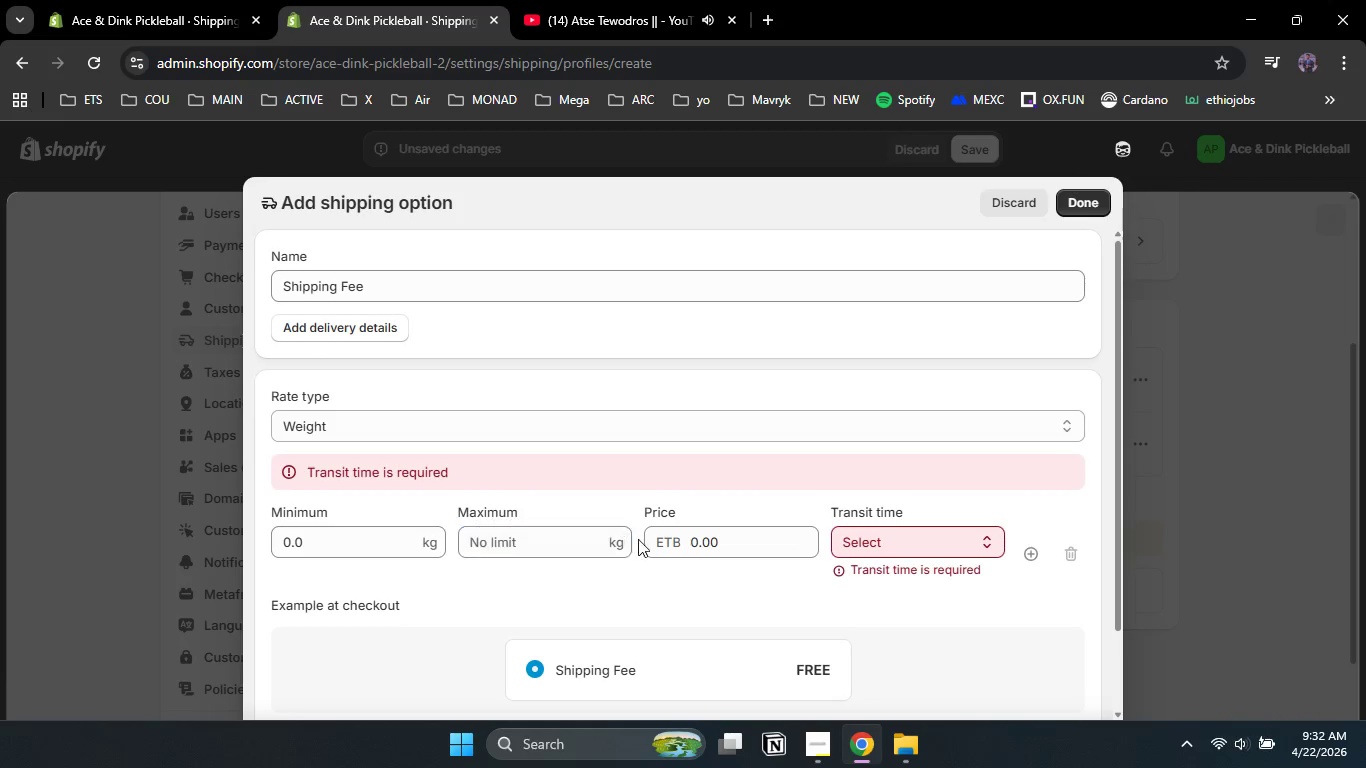 
left_click_drag(start_coordinate=[619, 543], to_coordinate=[637, 539])
 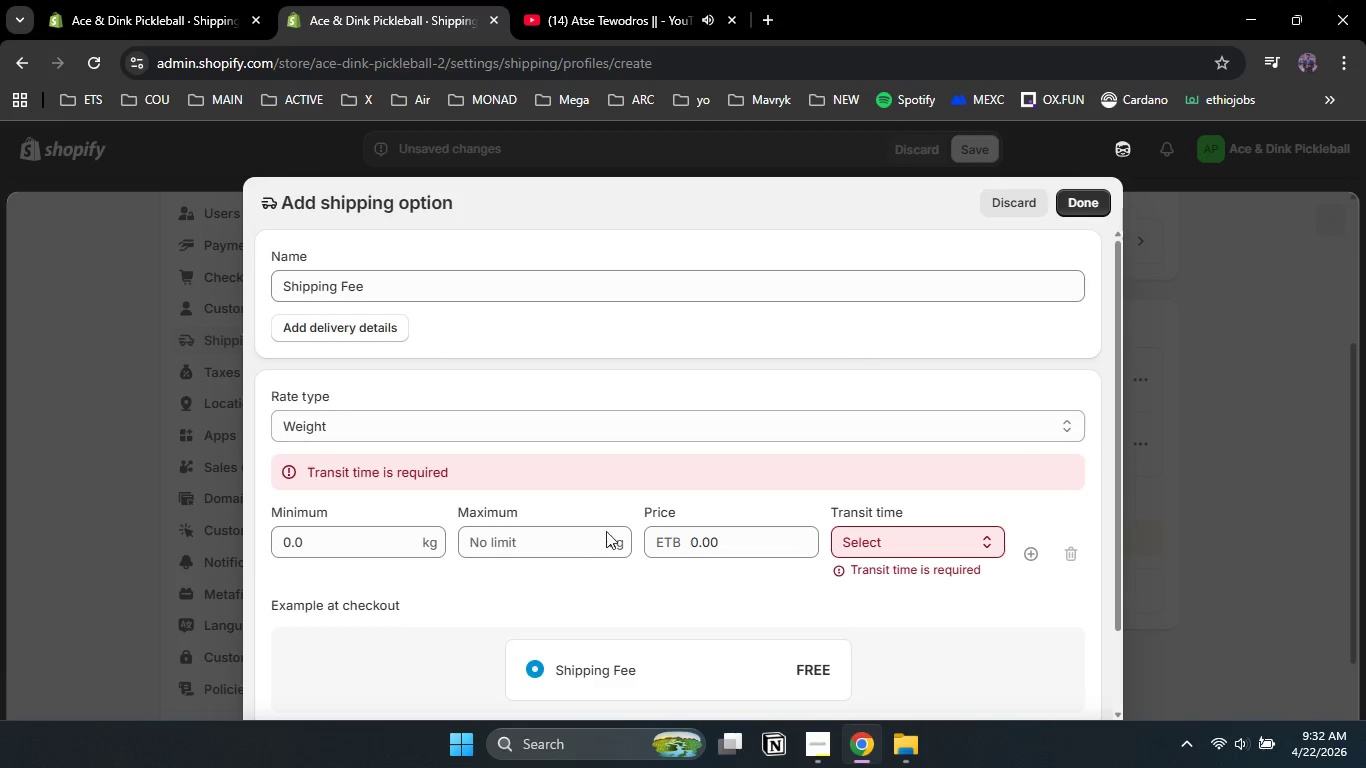 
left_click([394, 545])
 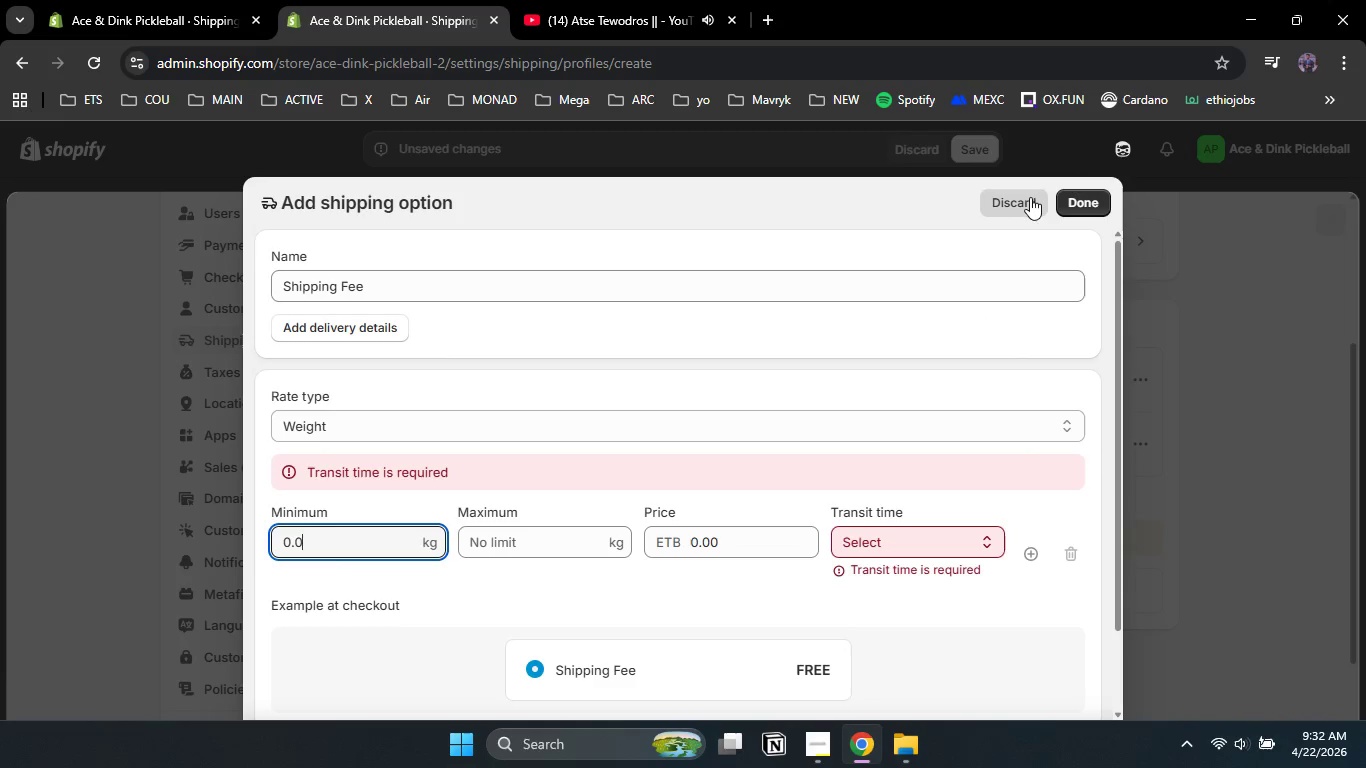 
left_click([1032, 196])
 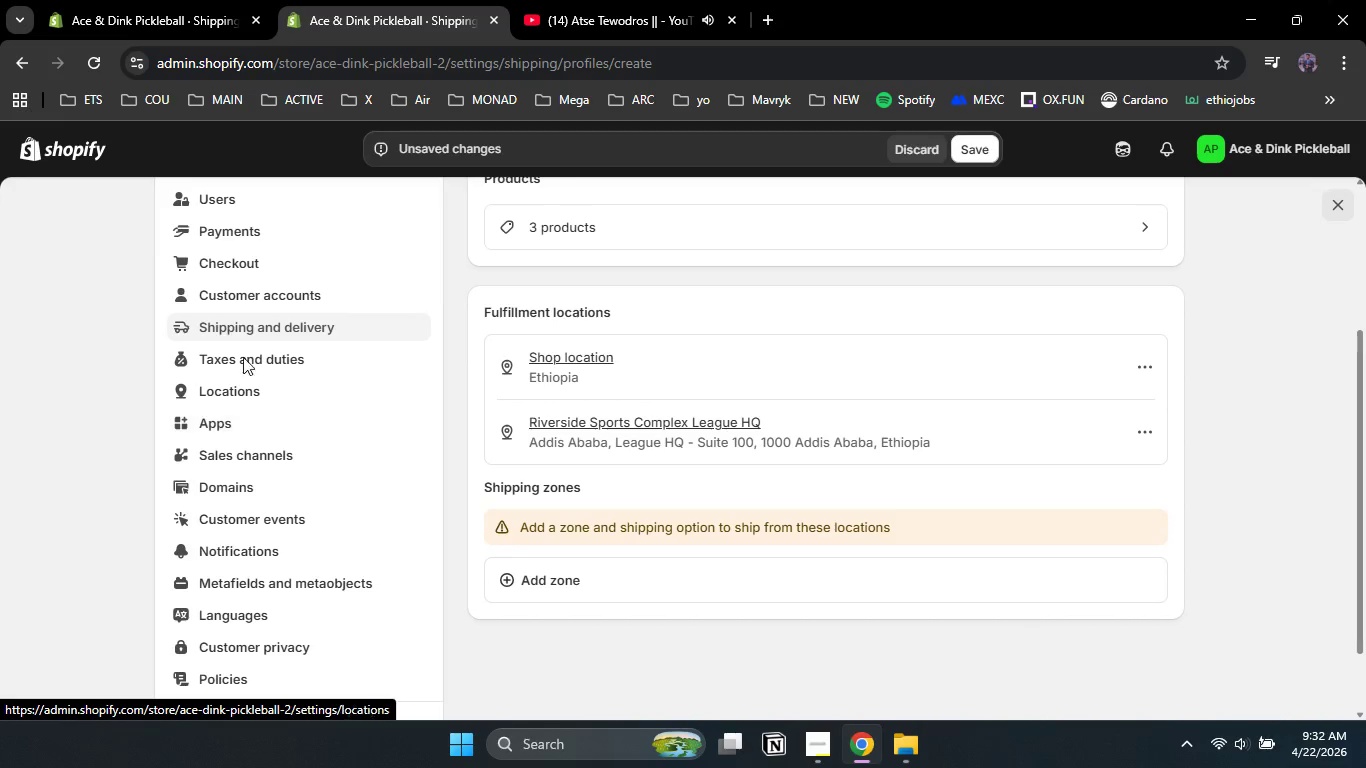 
scroll: coordinate [252, 441], scroll_direction: up, amount: 3.0
 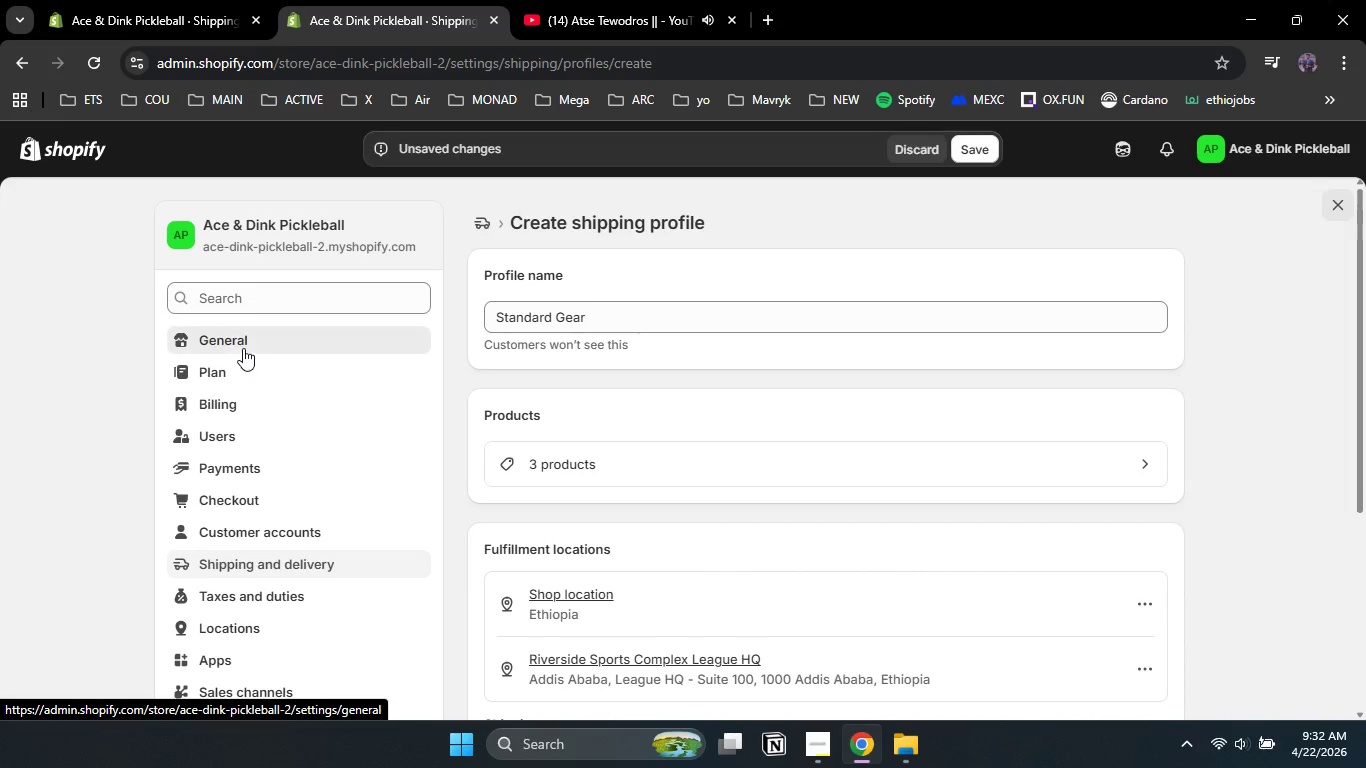 
left_click([243, 348])
 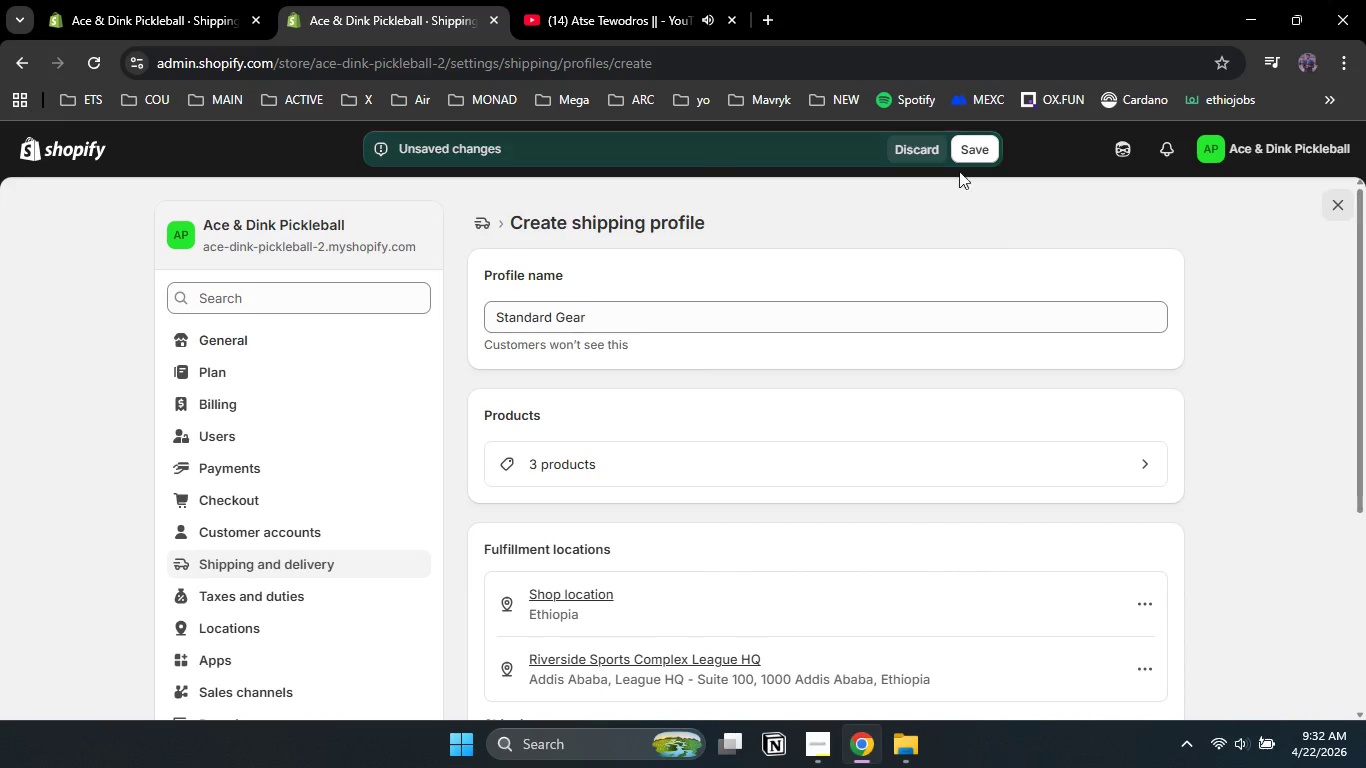 
left_click([933, 153])
 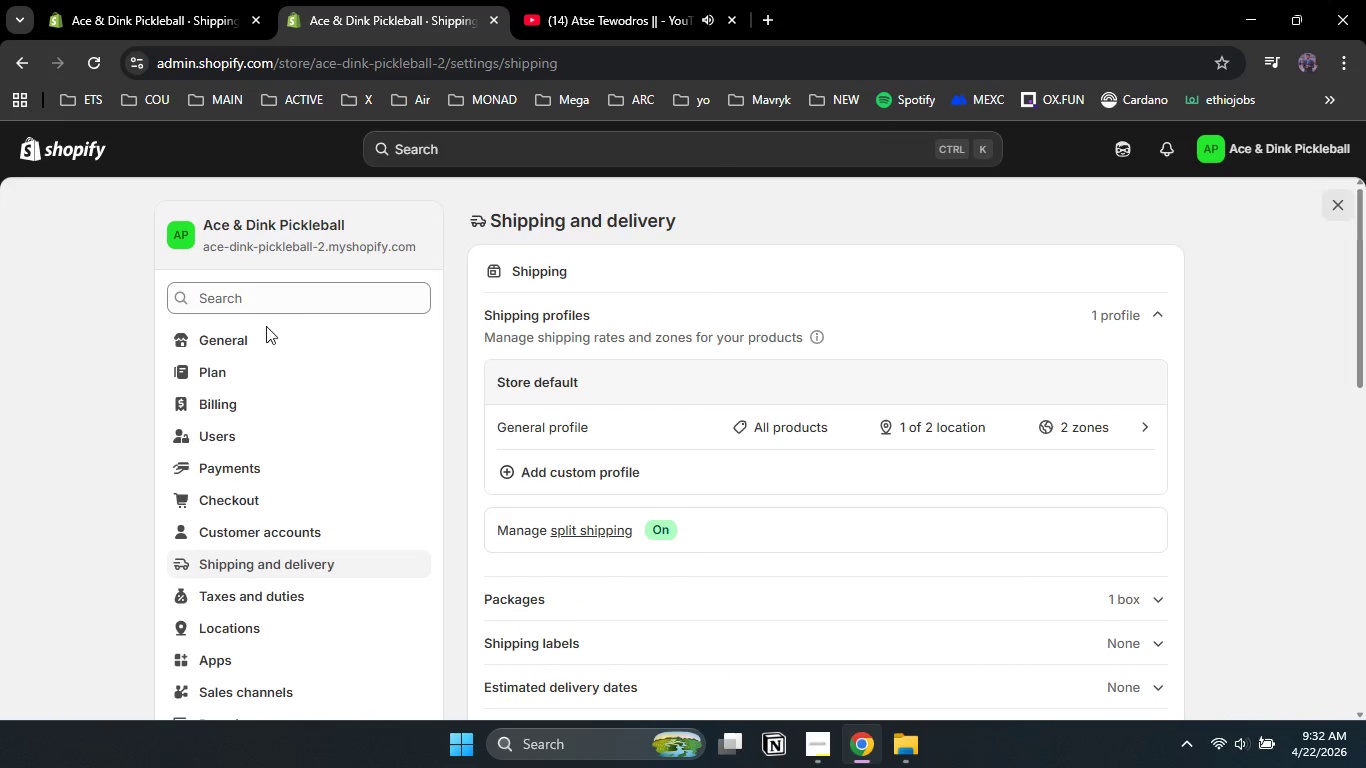 
left_click([265, 330])
 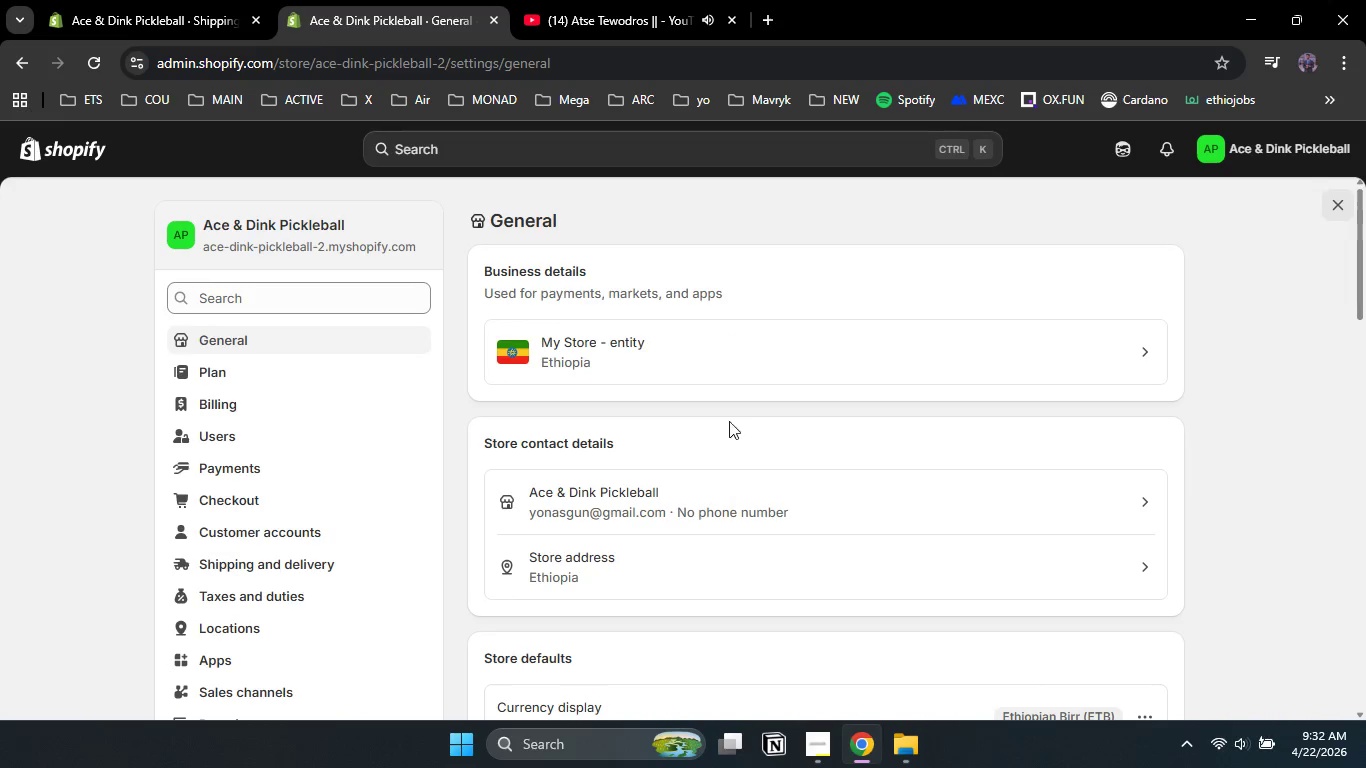 
scroll: coordinate [720, 410], scroll_direction: down, amount: 2.0
 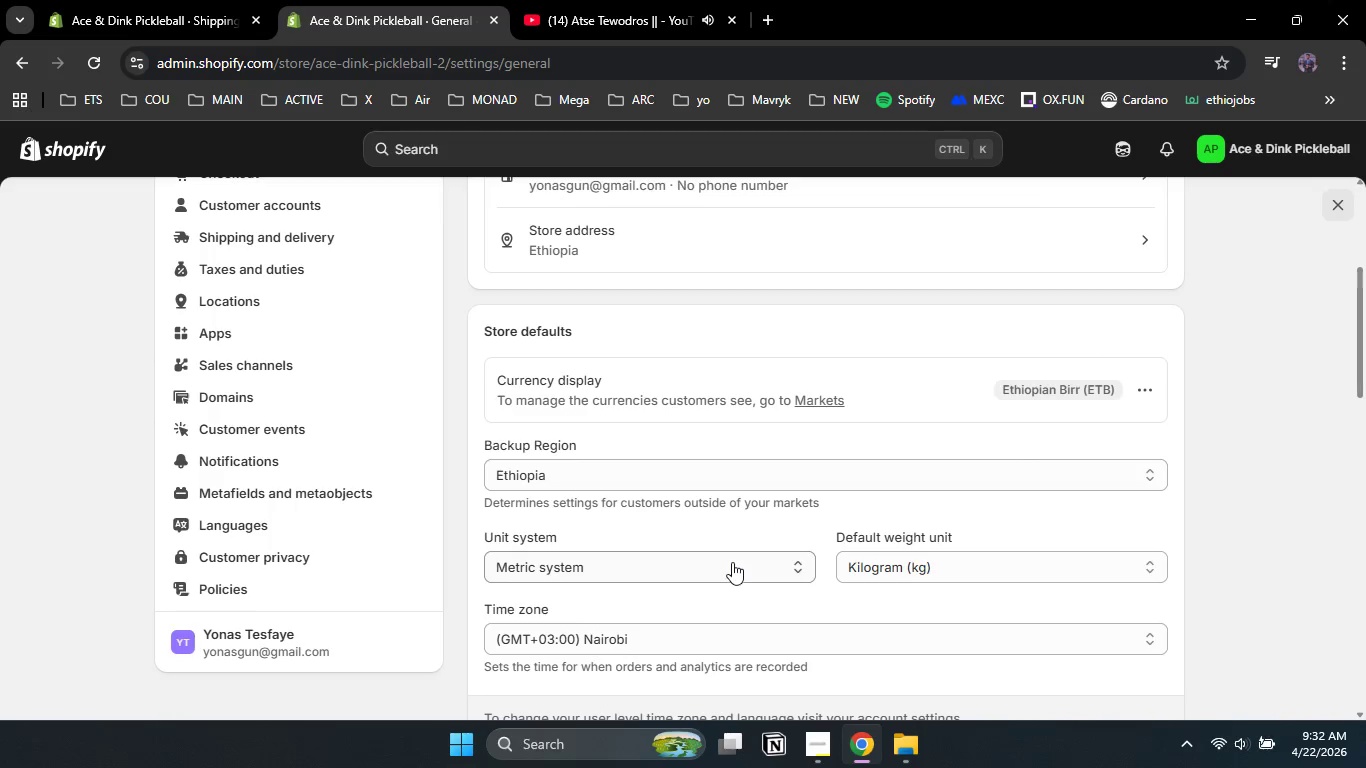 
left_click([732, 561])
 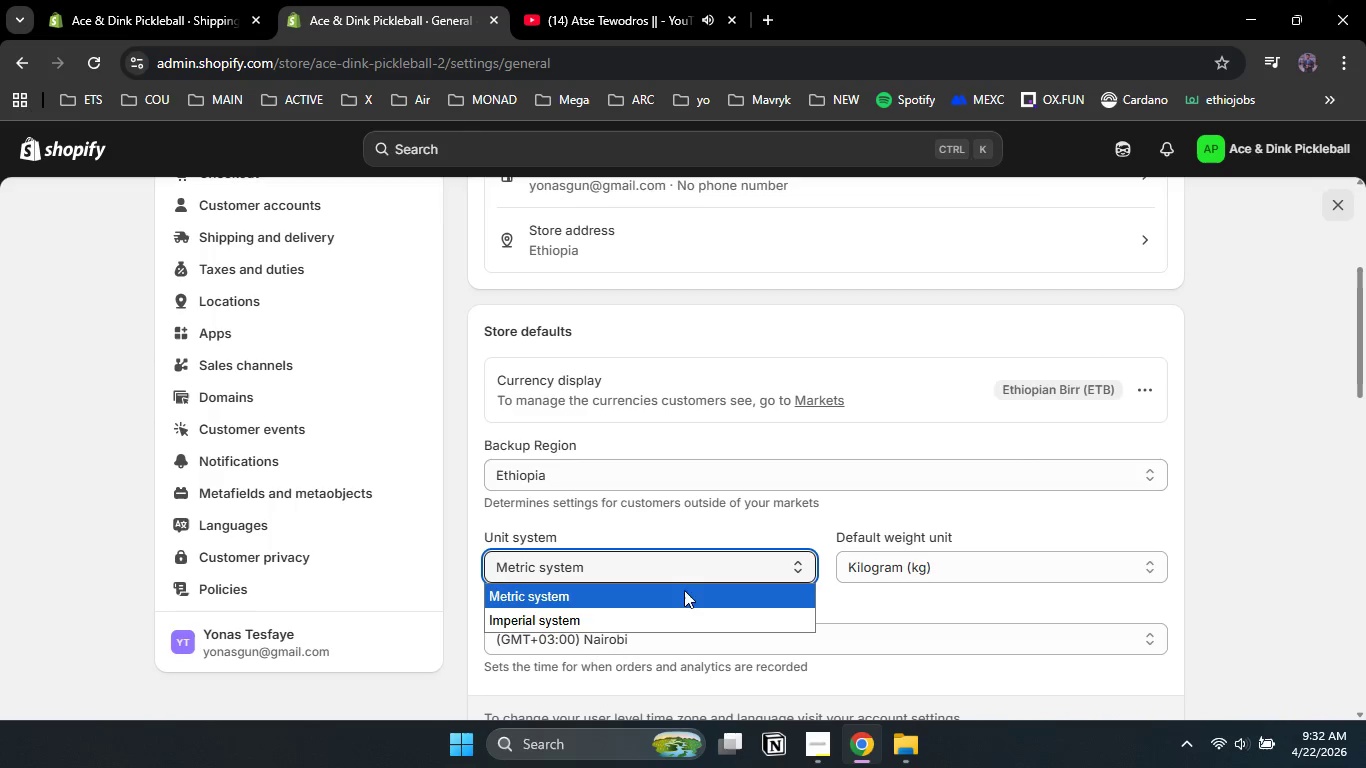 
mouse_move([690, 591])
 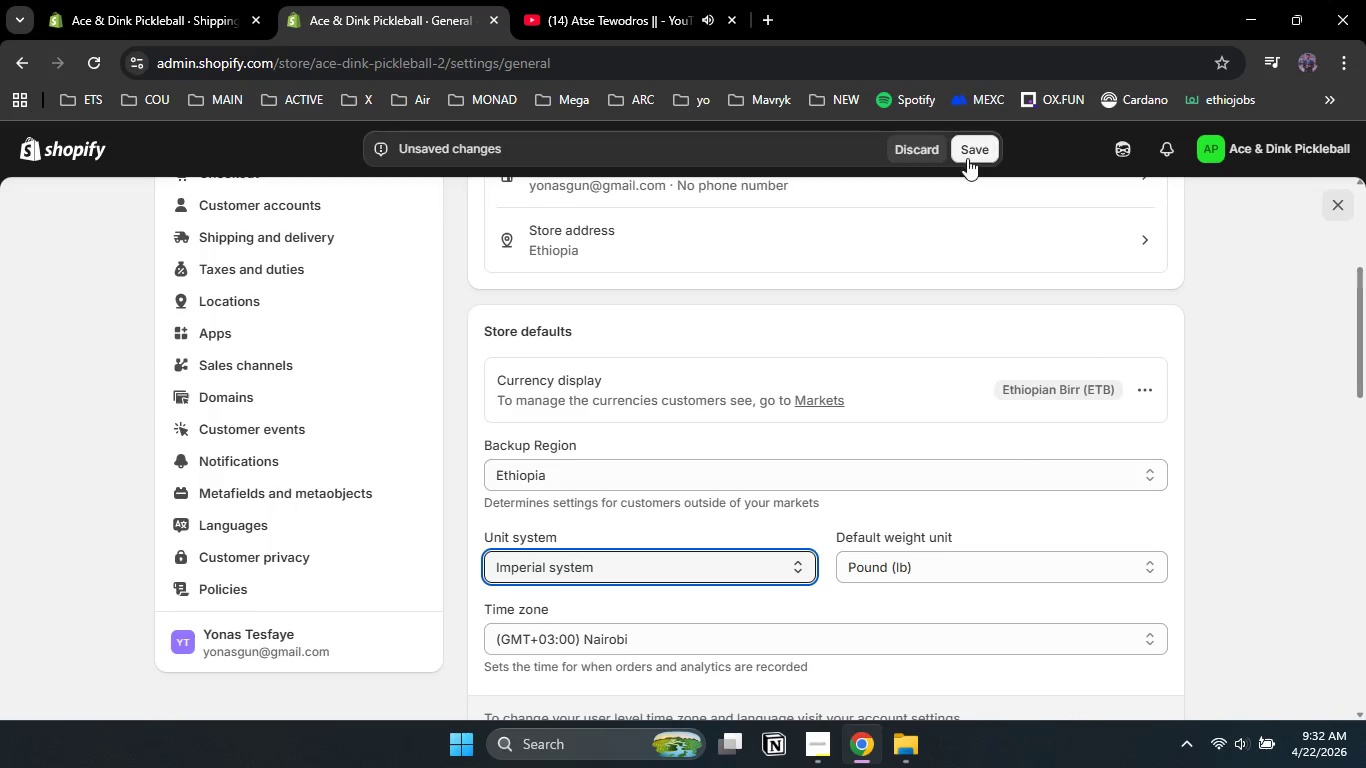 
left_click([970, 146])
 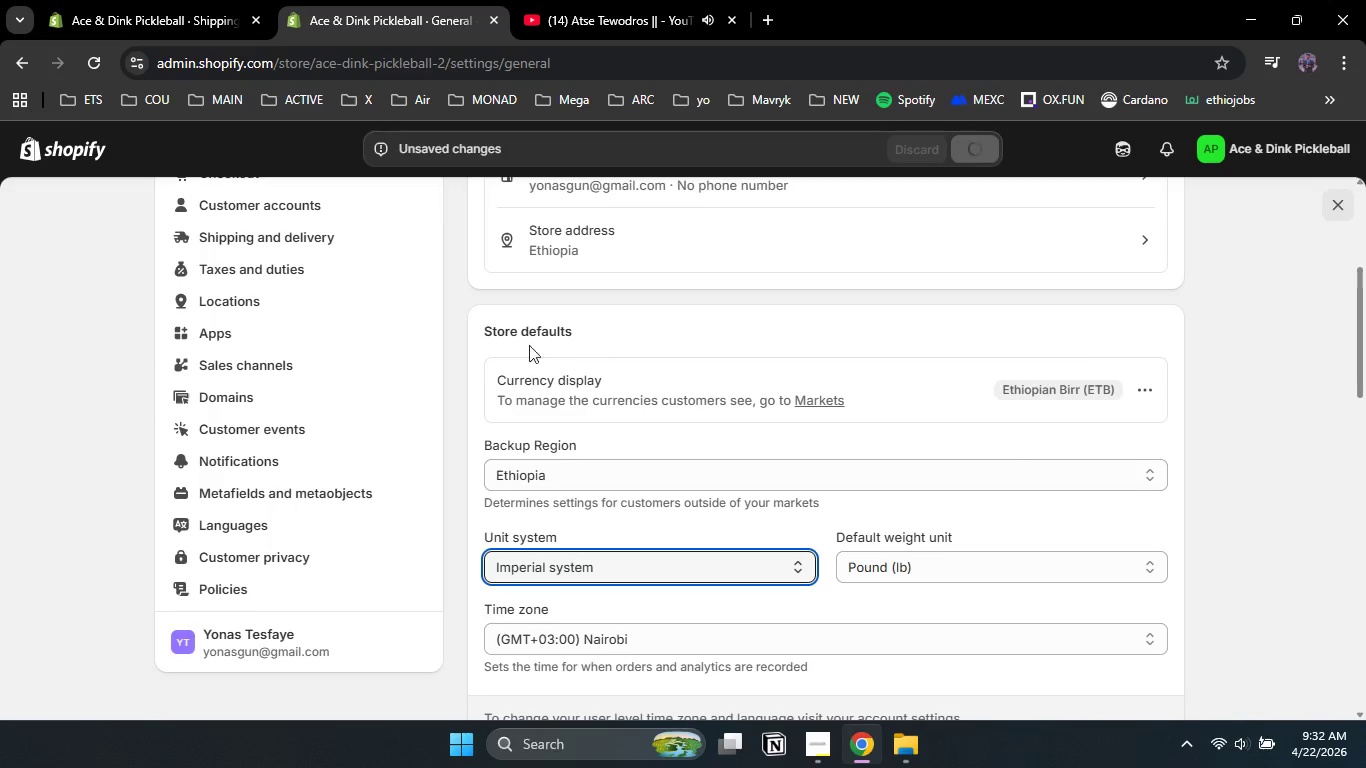 
scroll: coordinate [255, 384], scroll_direction: none, amount: 0.0
 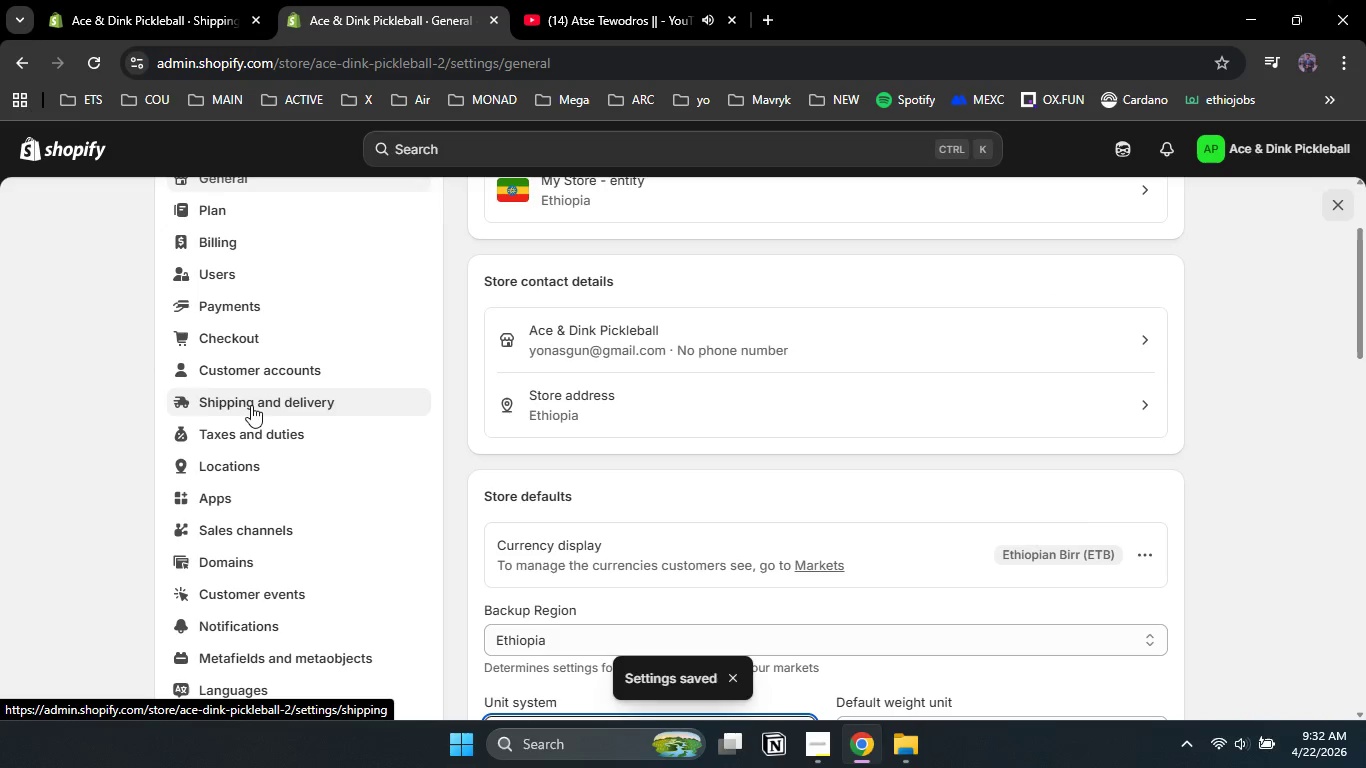 
left_click([251, 405])
 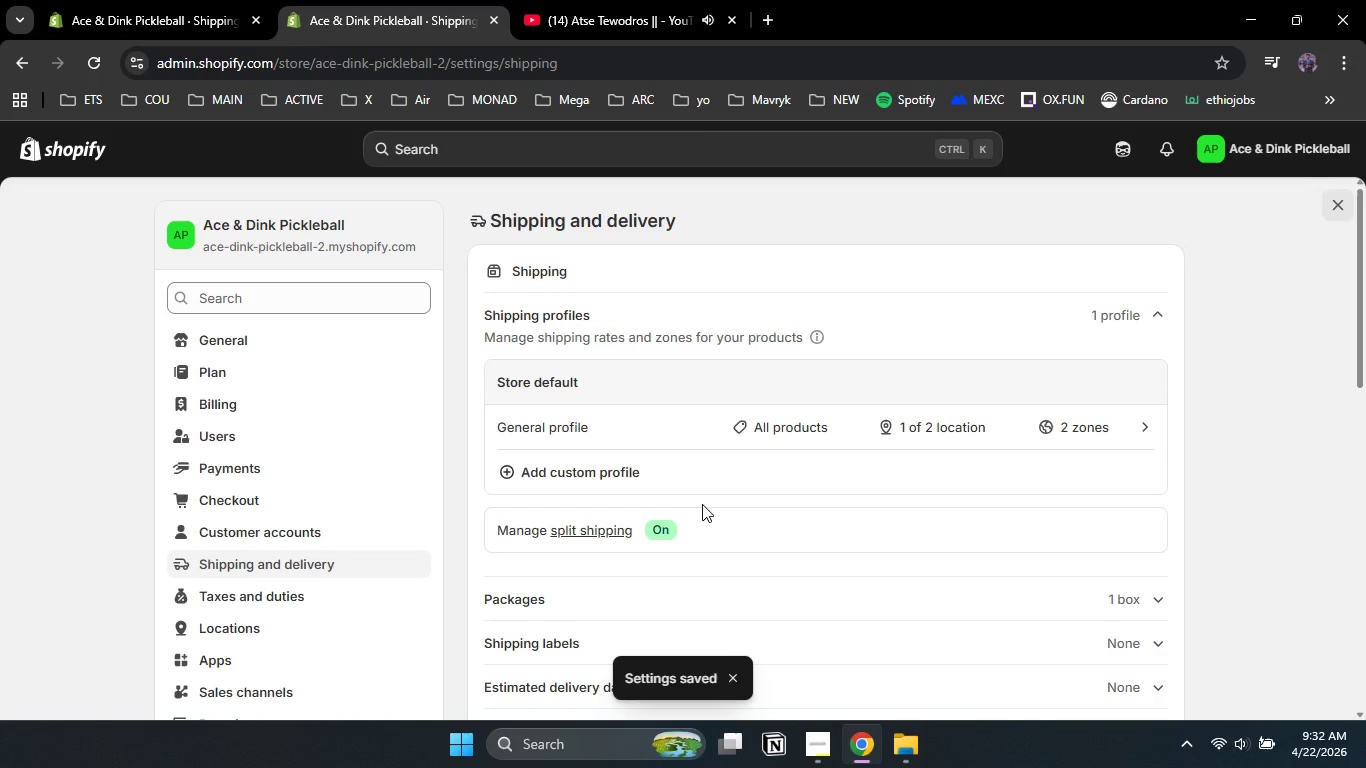 
wait(5.06)
 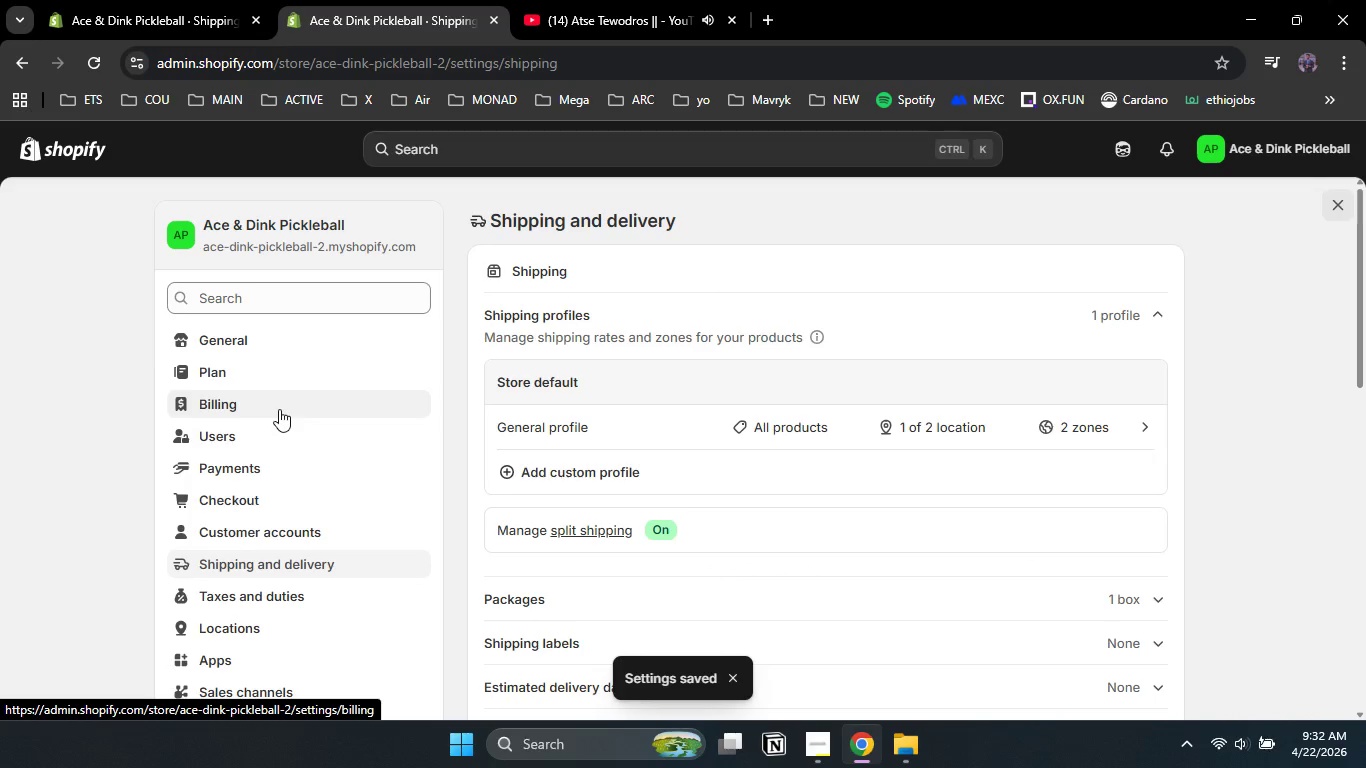 
left_click([600, 471])
 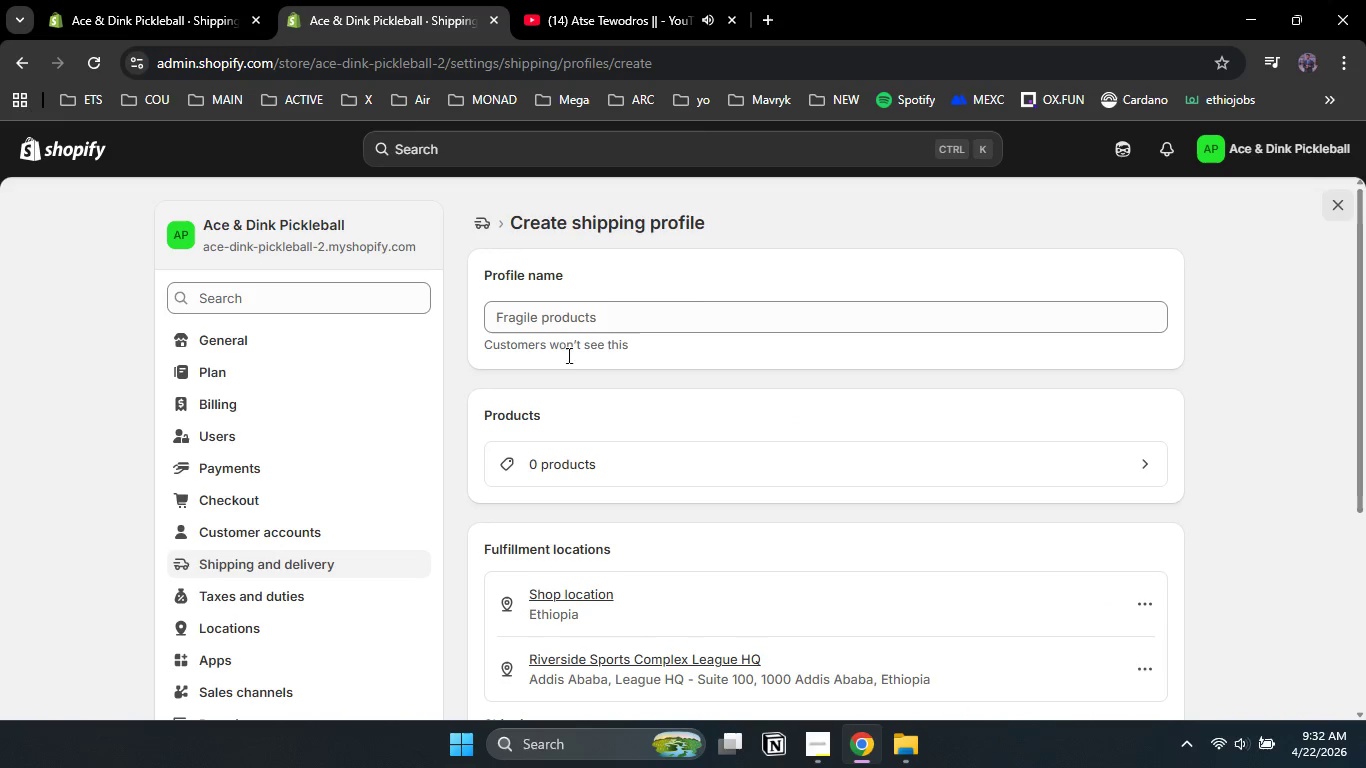 
left_click([571, 328])
 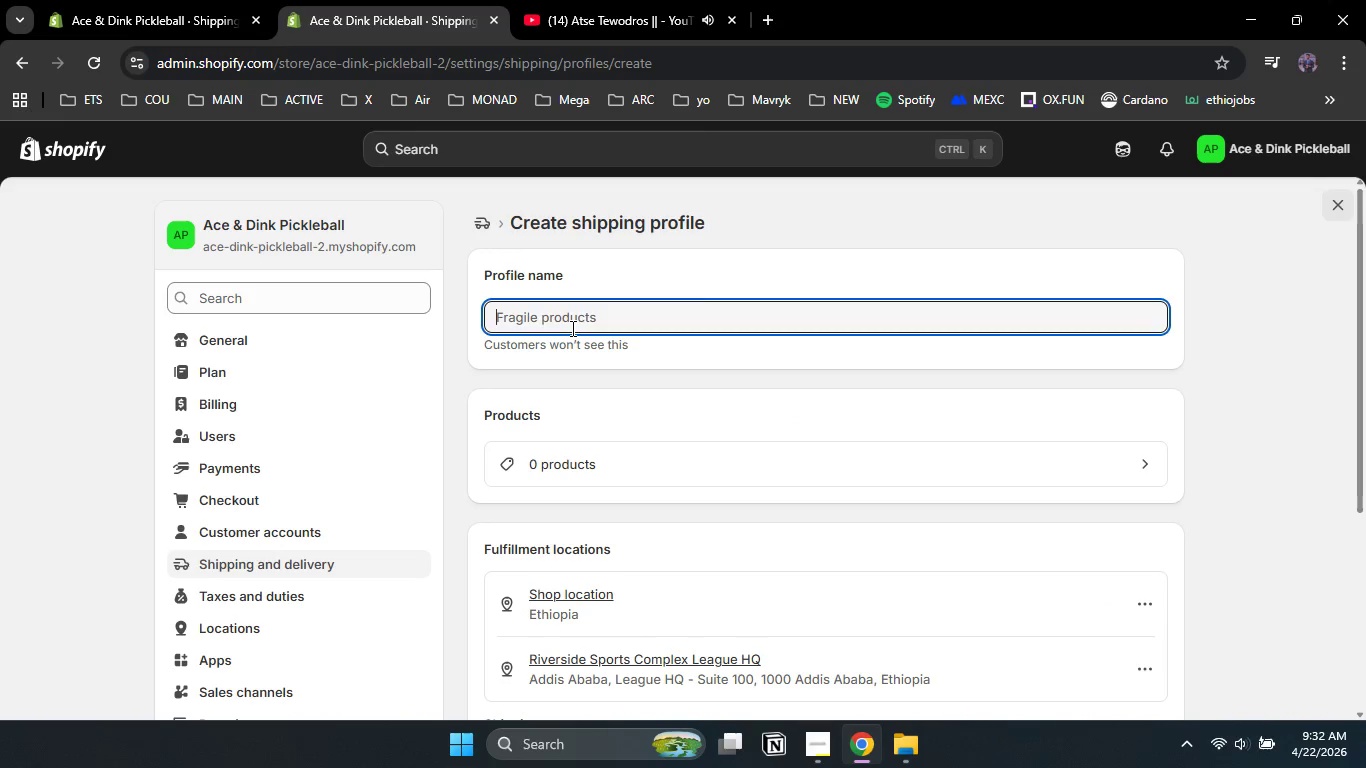 
type(Standard Gear)
 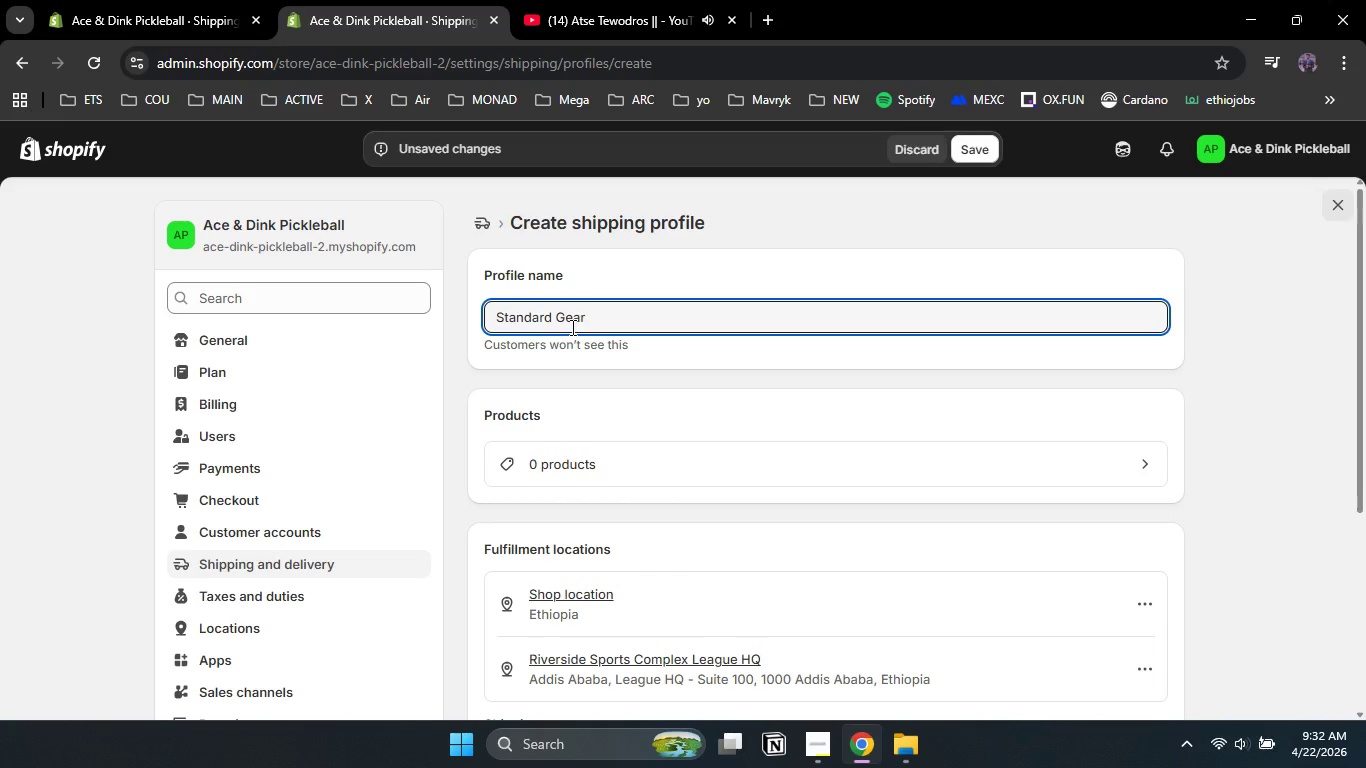 
left_click([662, 454])
 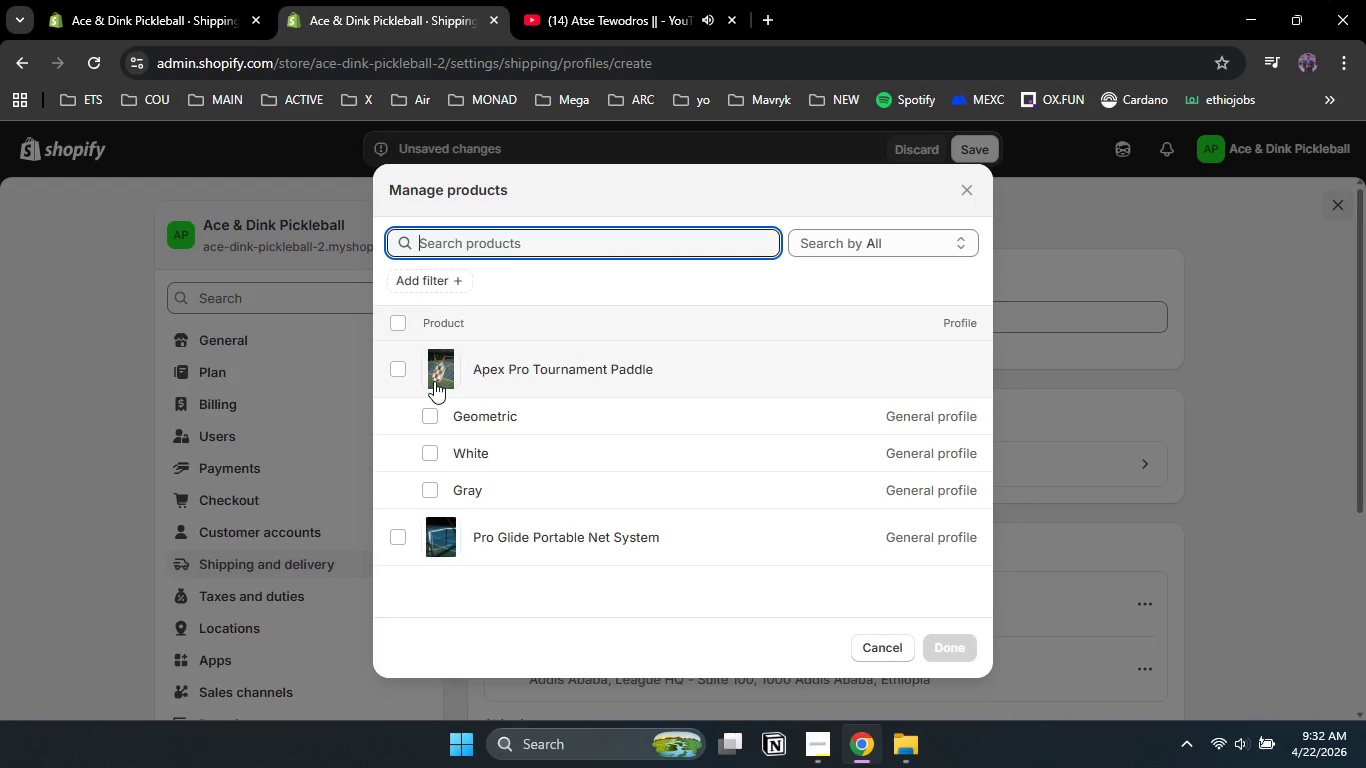 
left_click([395, 370])
 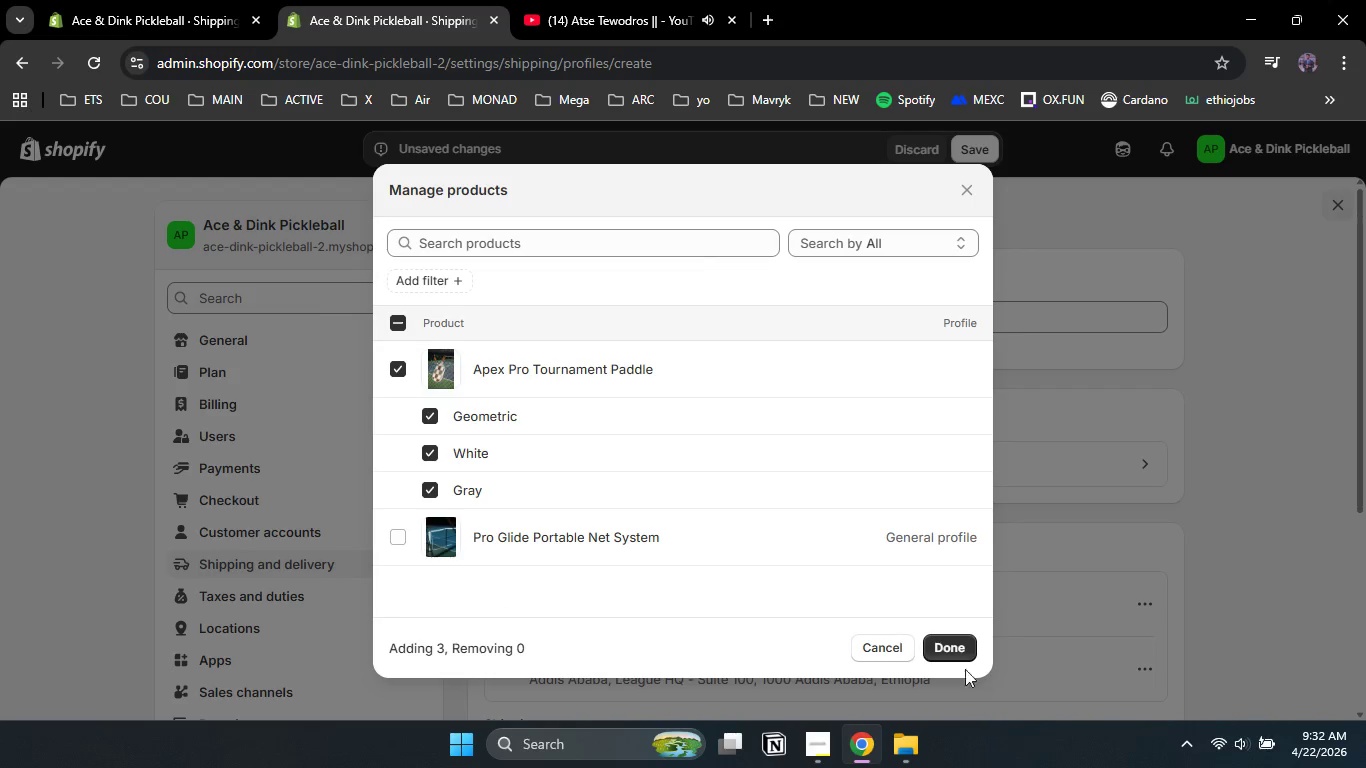 
left_click([959, 645])
 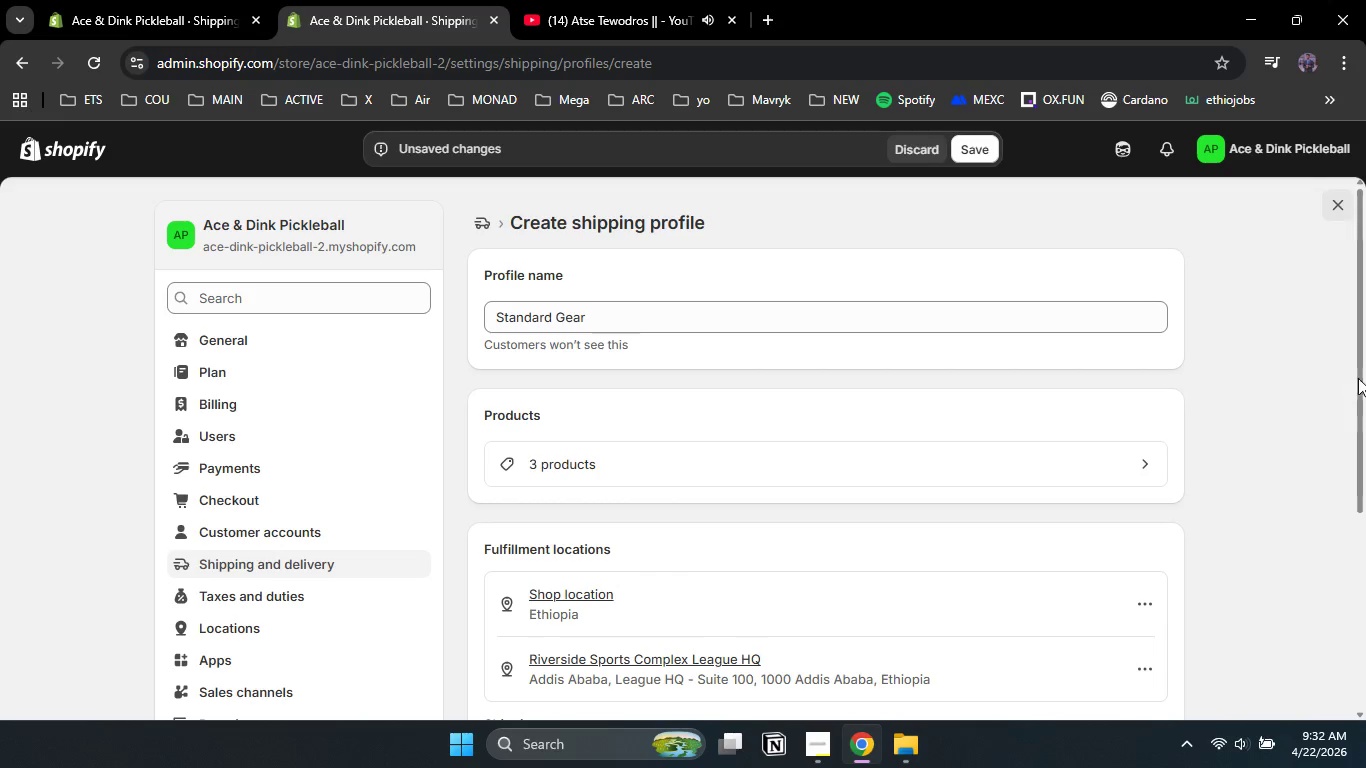 
left_click_drag(start_coordinate=[1363, 375], to_coordinate=[1365, 572])
 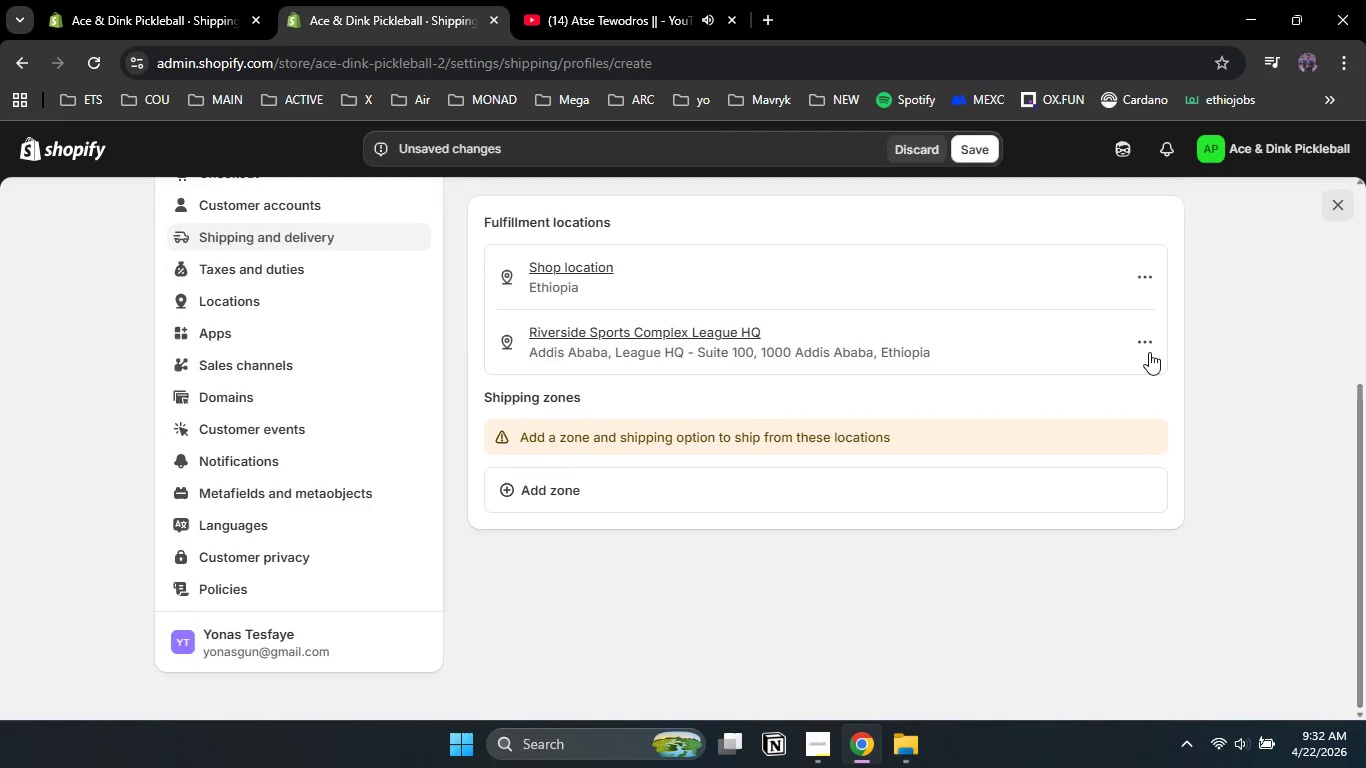 
left_click([1143, 349])
 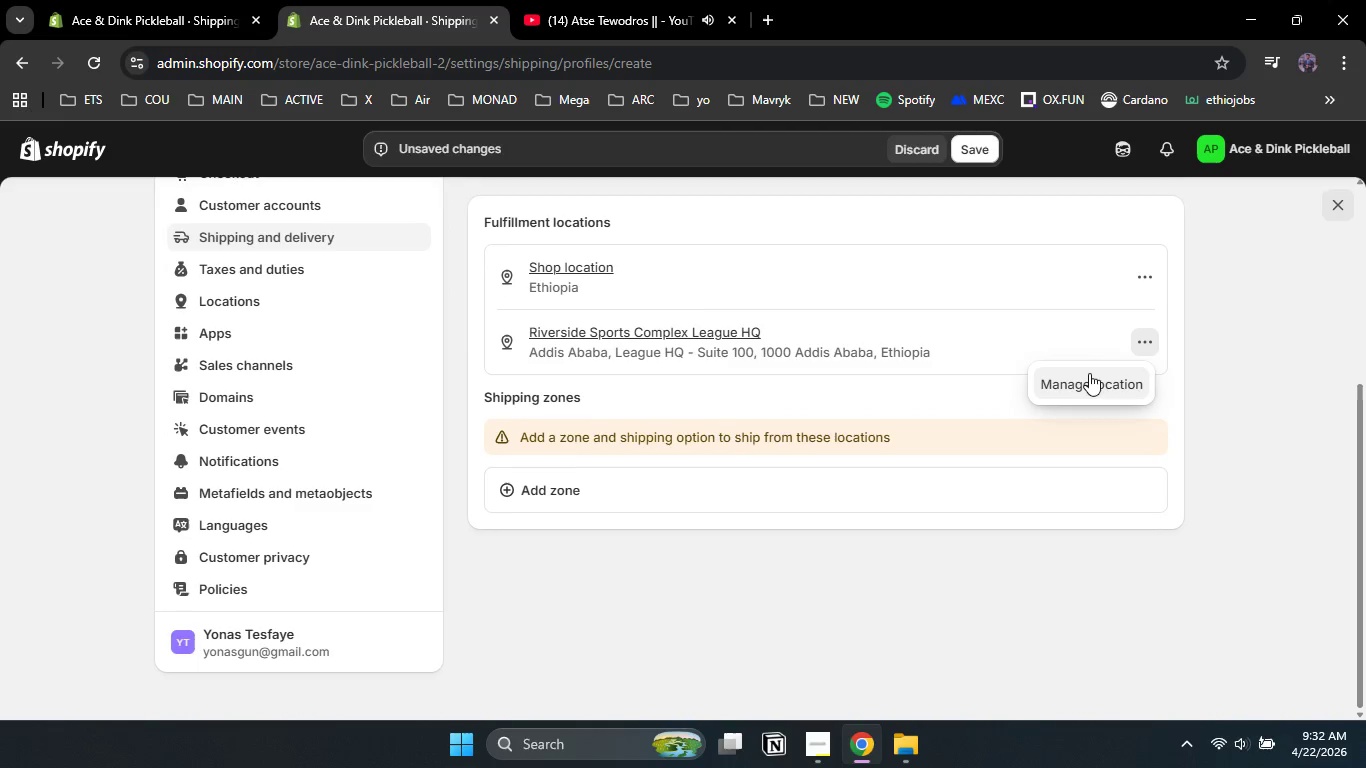 
left_click([1089, 375])
 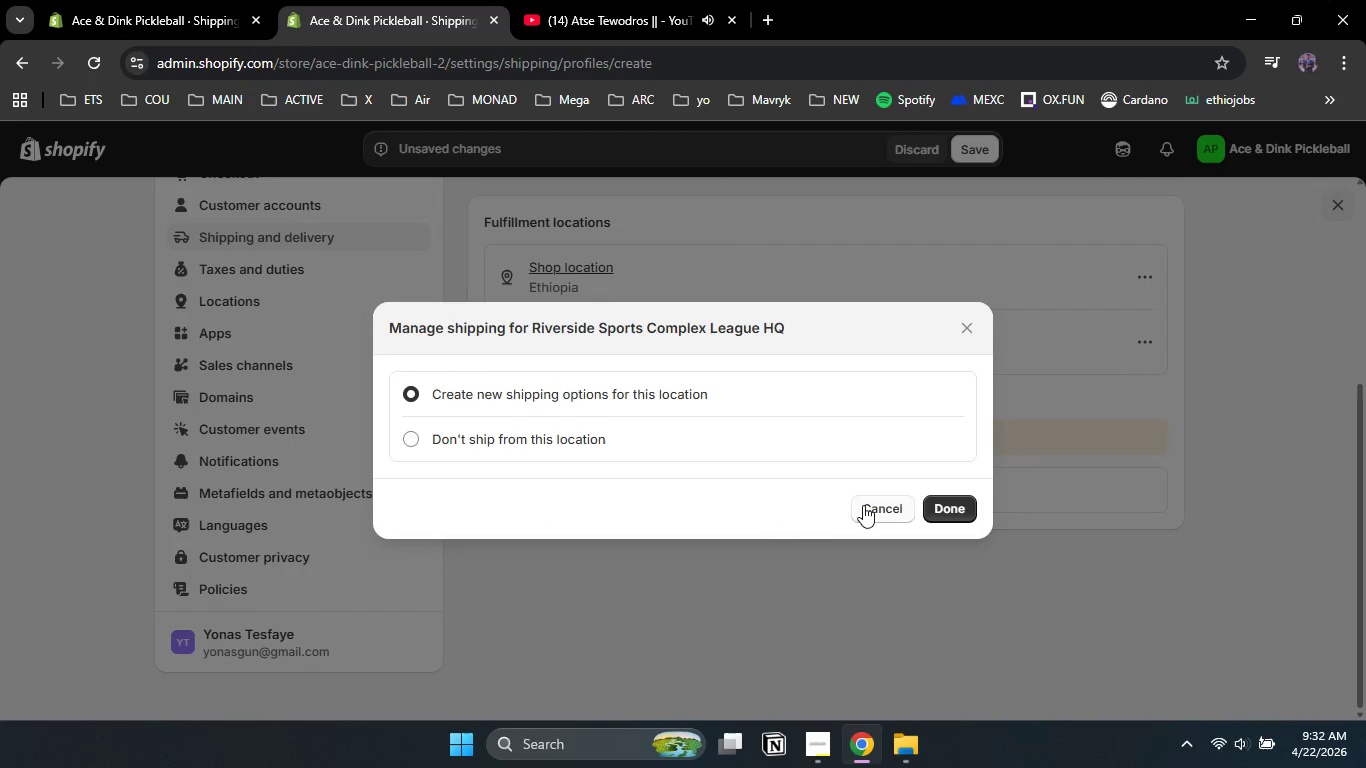 
left_click([866, 507])
 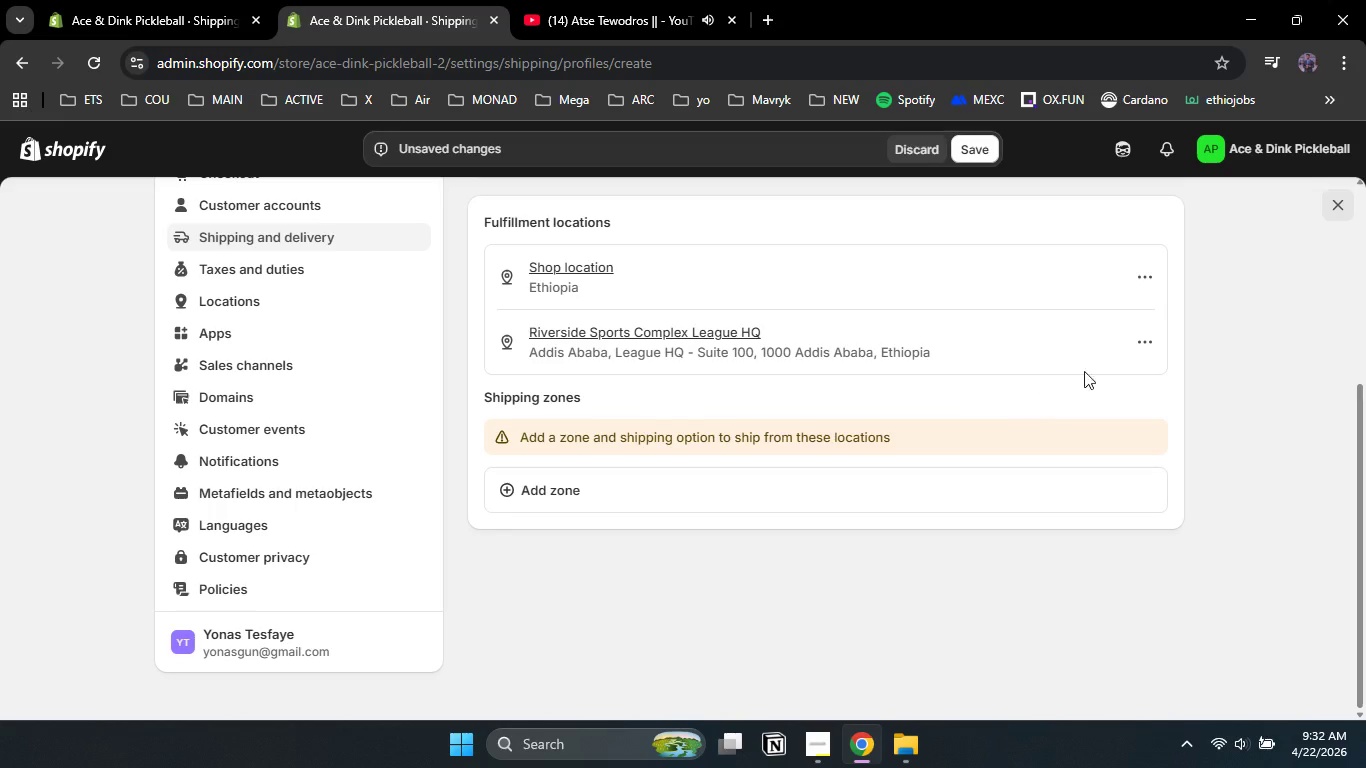 
left_click([1155, 335])
 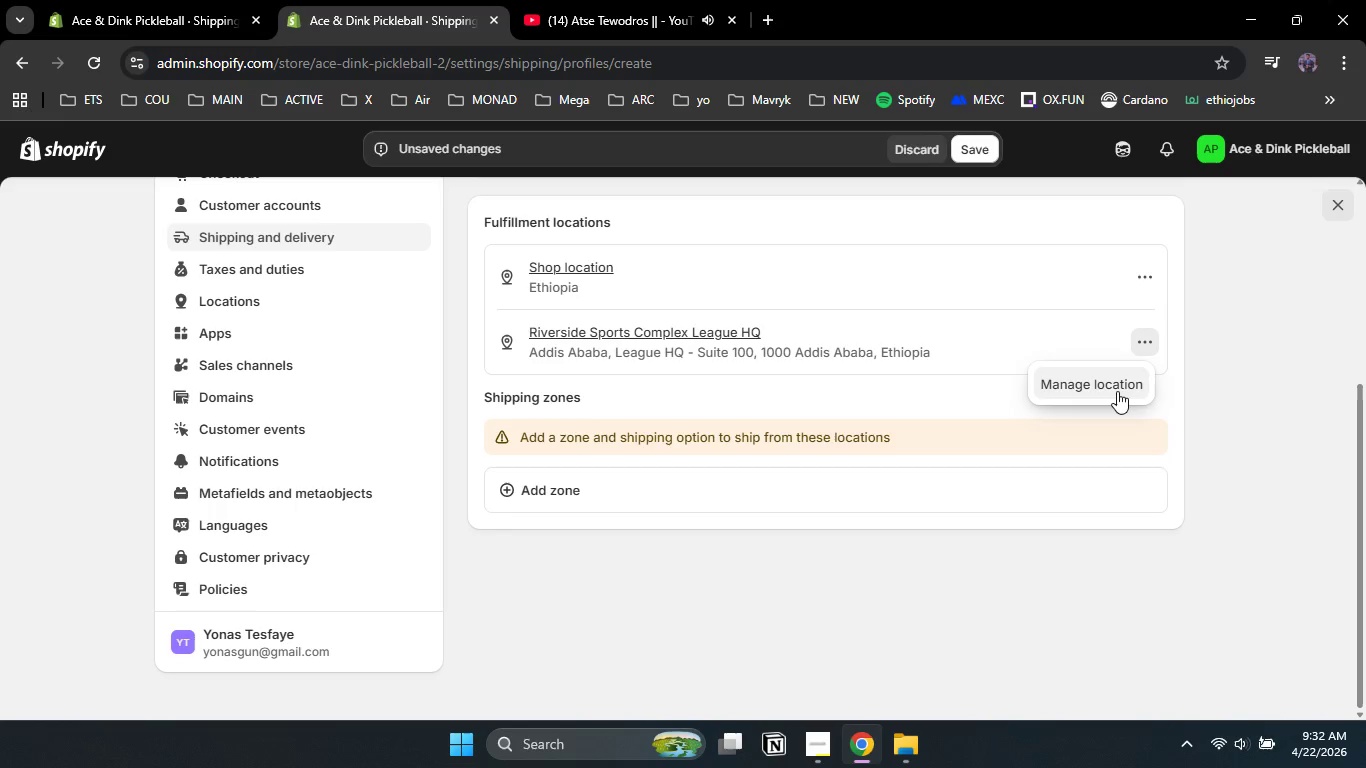 
left_click([1117, 391])
 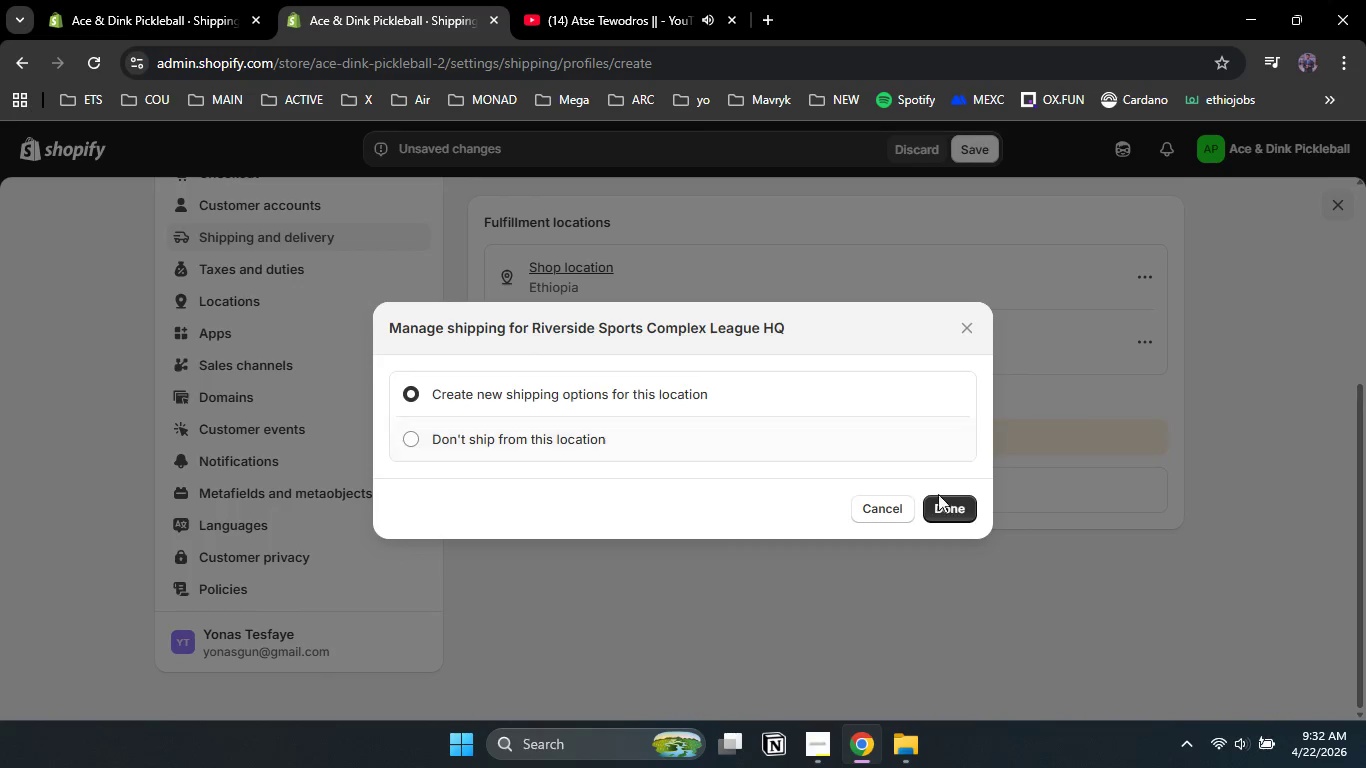 
left_click([947, 503])
 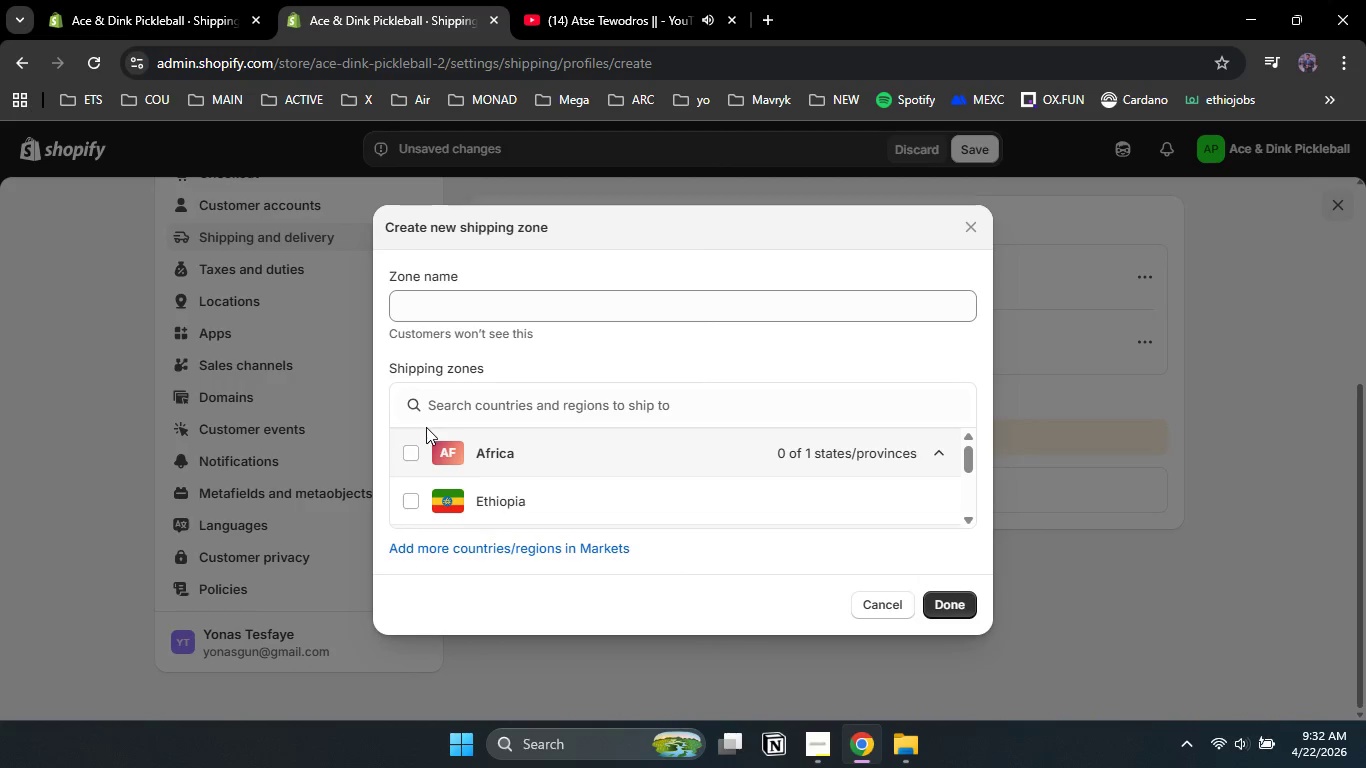 
left_click([413, 449])
 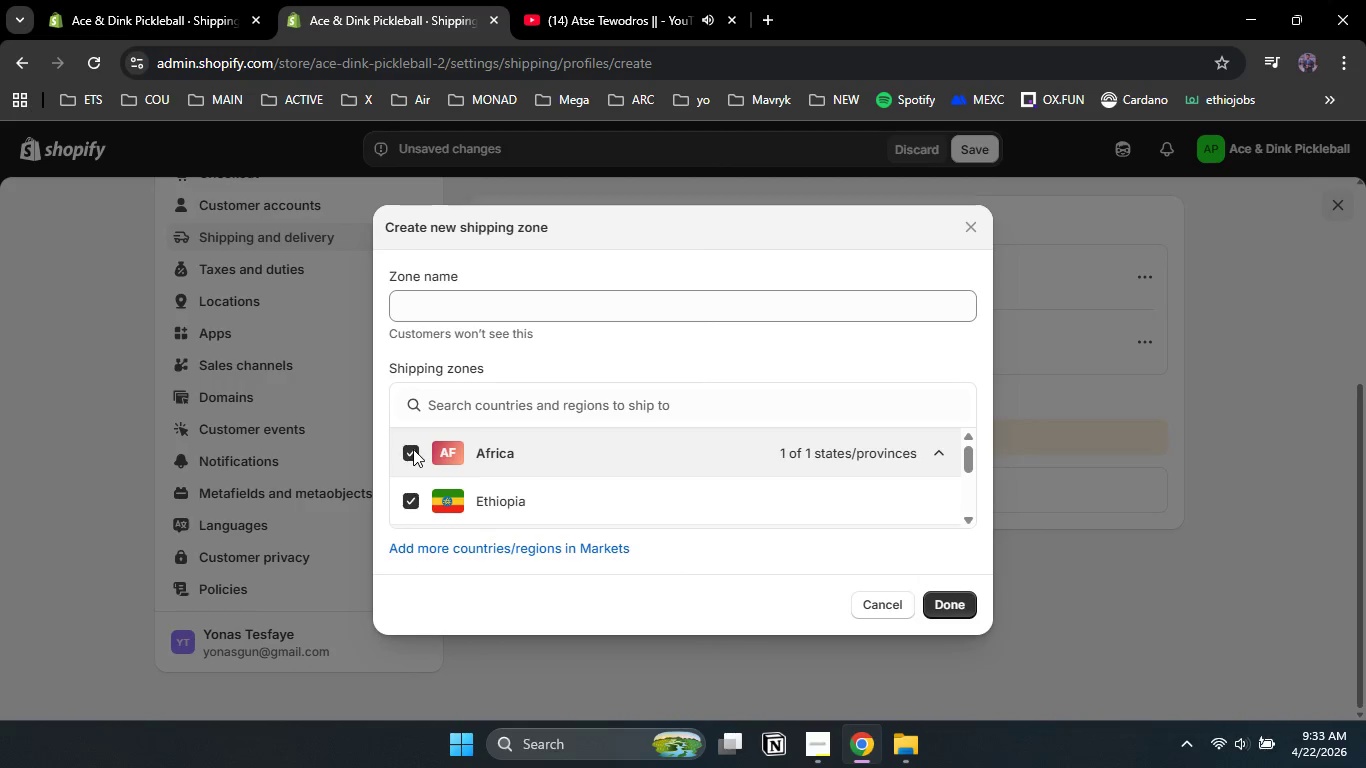 
scroll: coordinate [410, 468], scroll_direction: none, amount: 0.0
 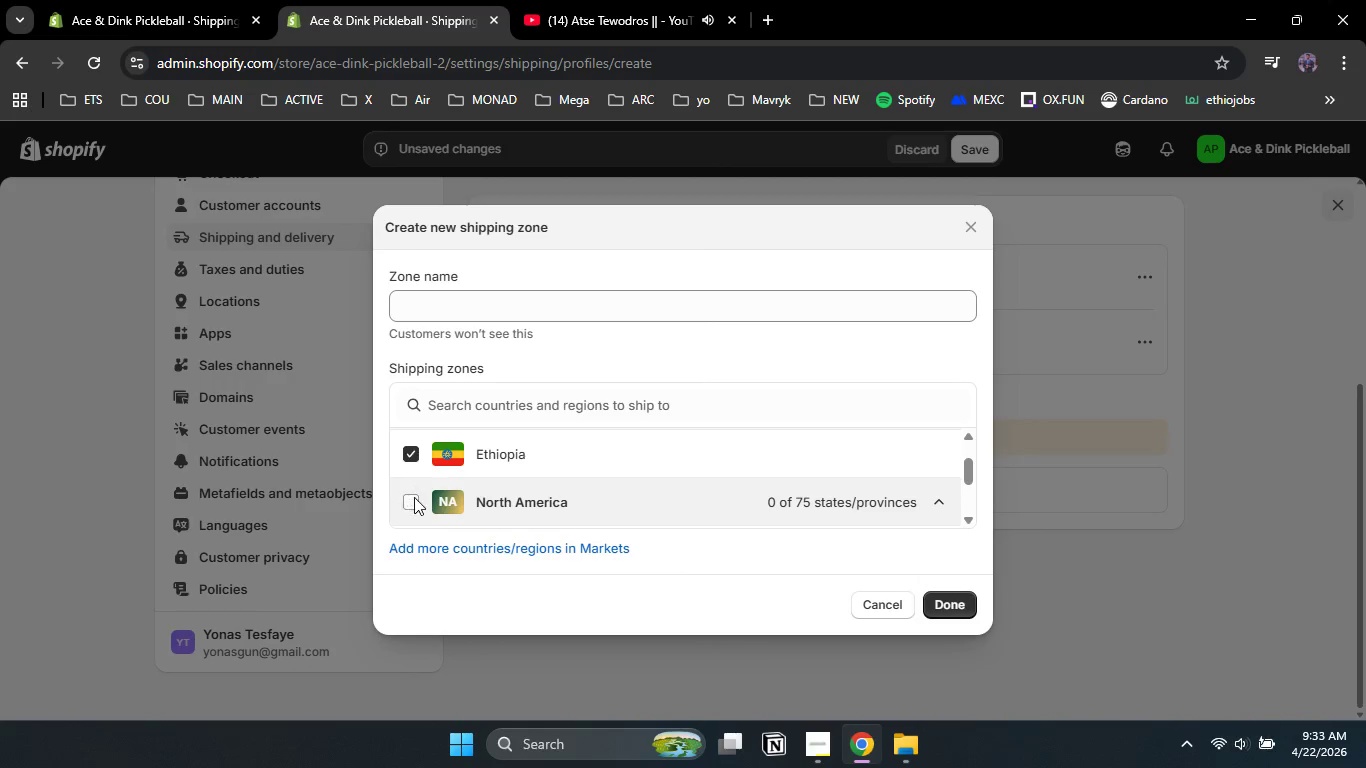 
left_click([415, 498])
 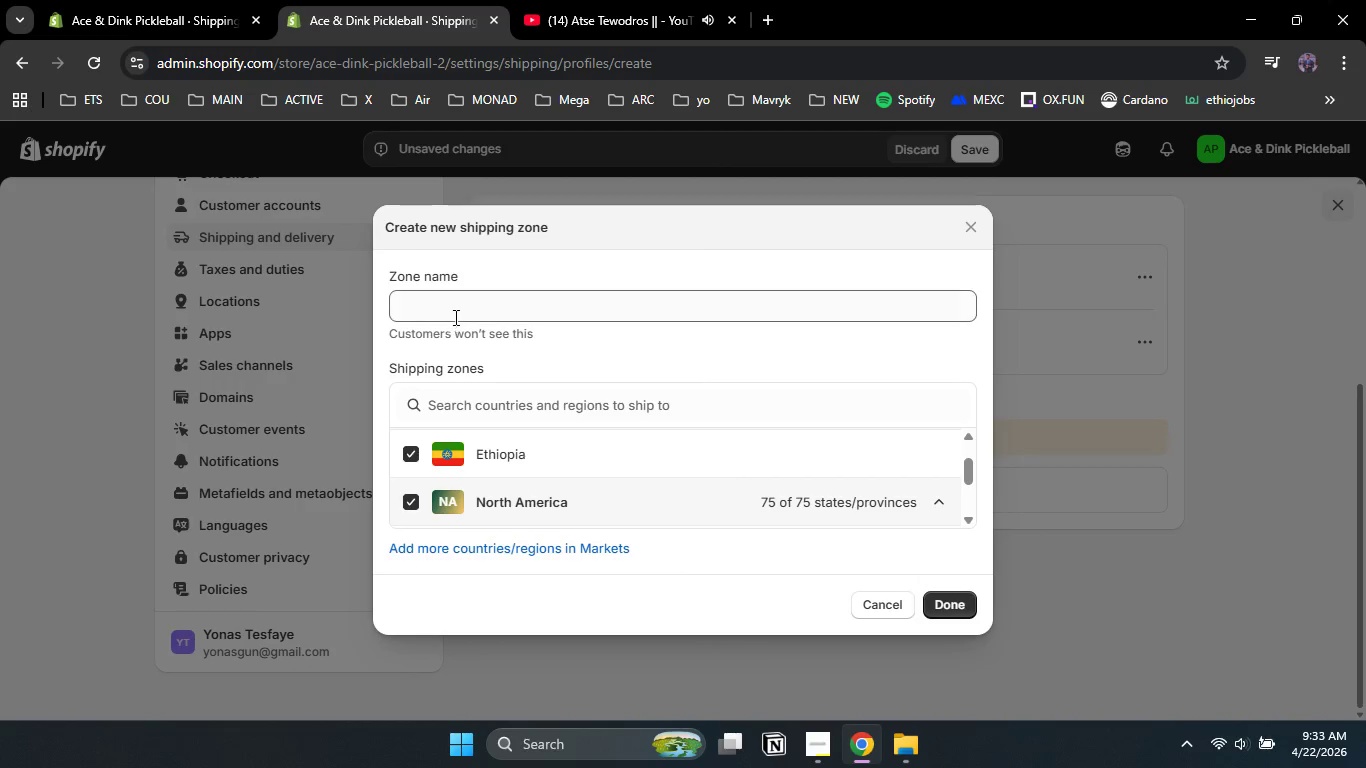 
left_click([454, 312])
 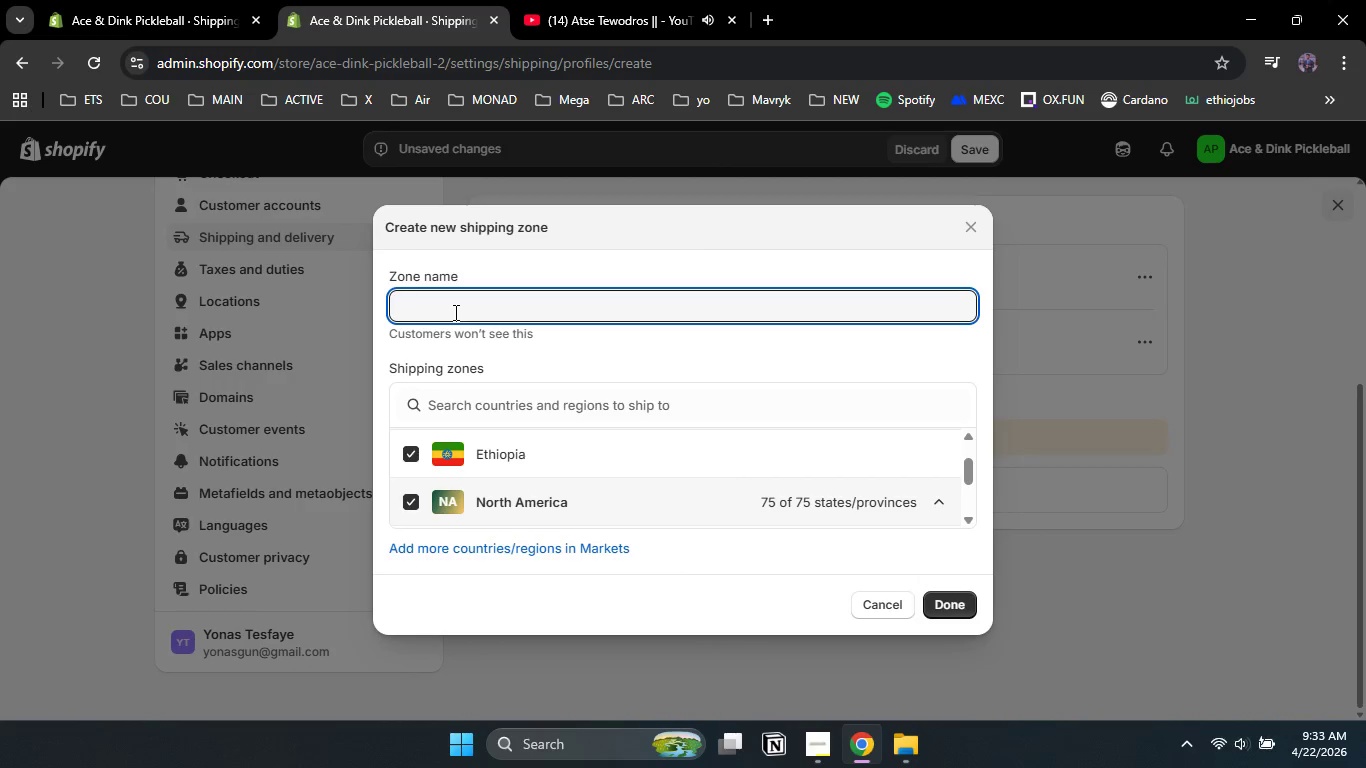 
type(All Market)
 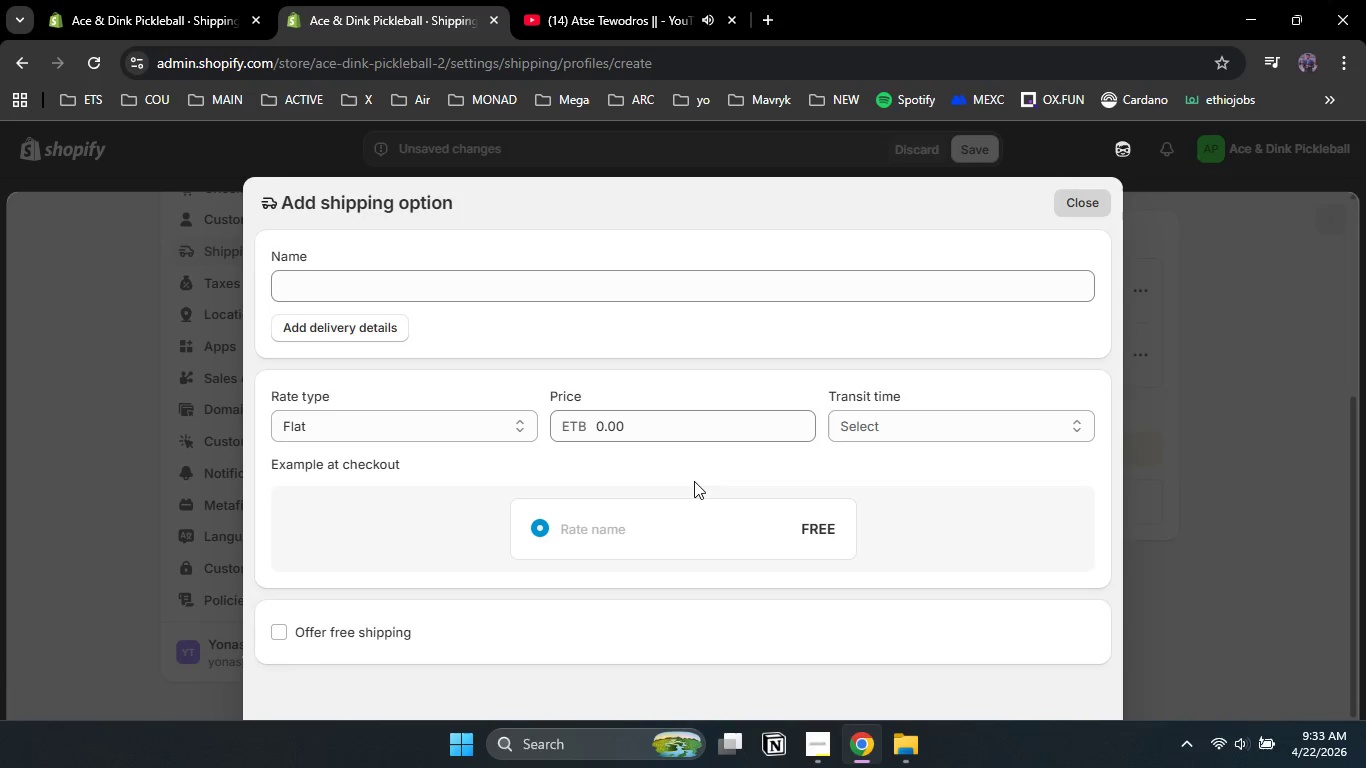 
wait(5.16)
 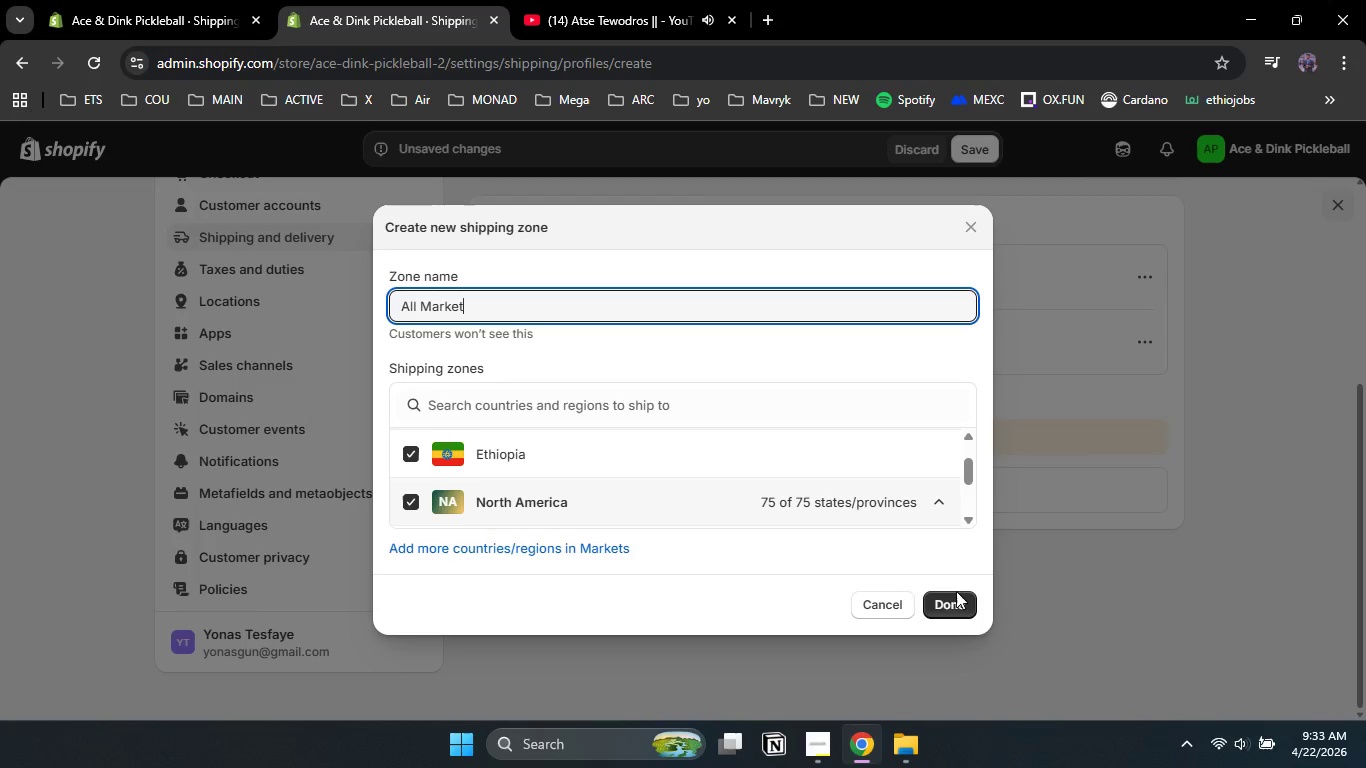 
double_click([389, 275])
 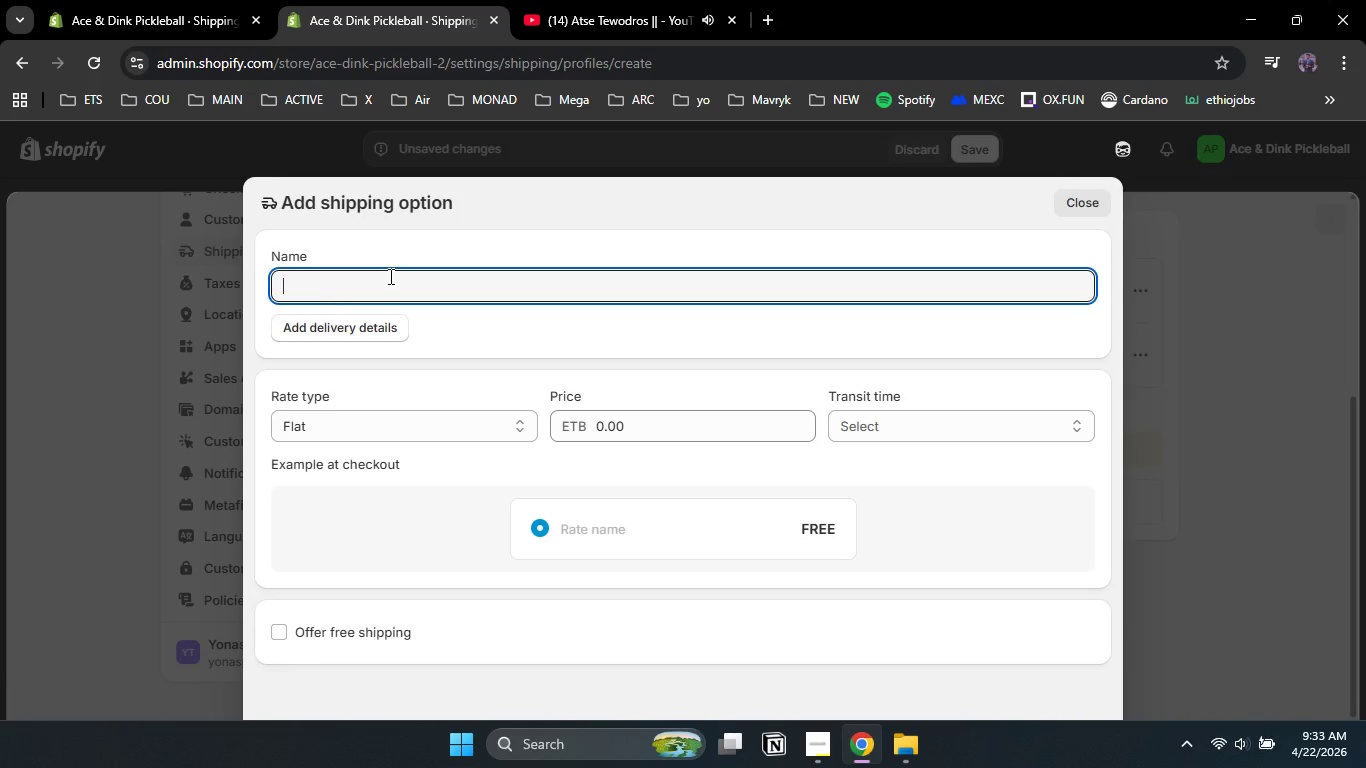 
type(Shipping Fee)
 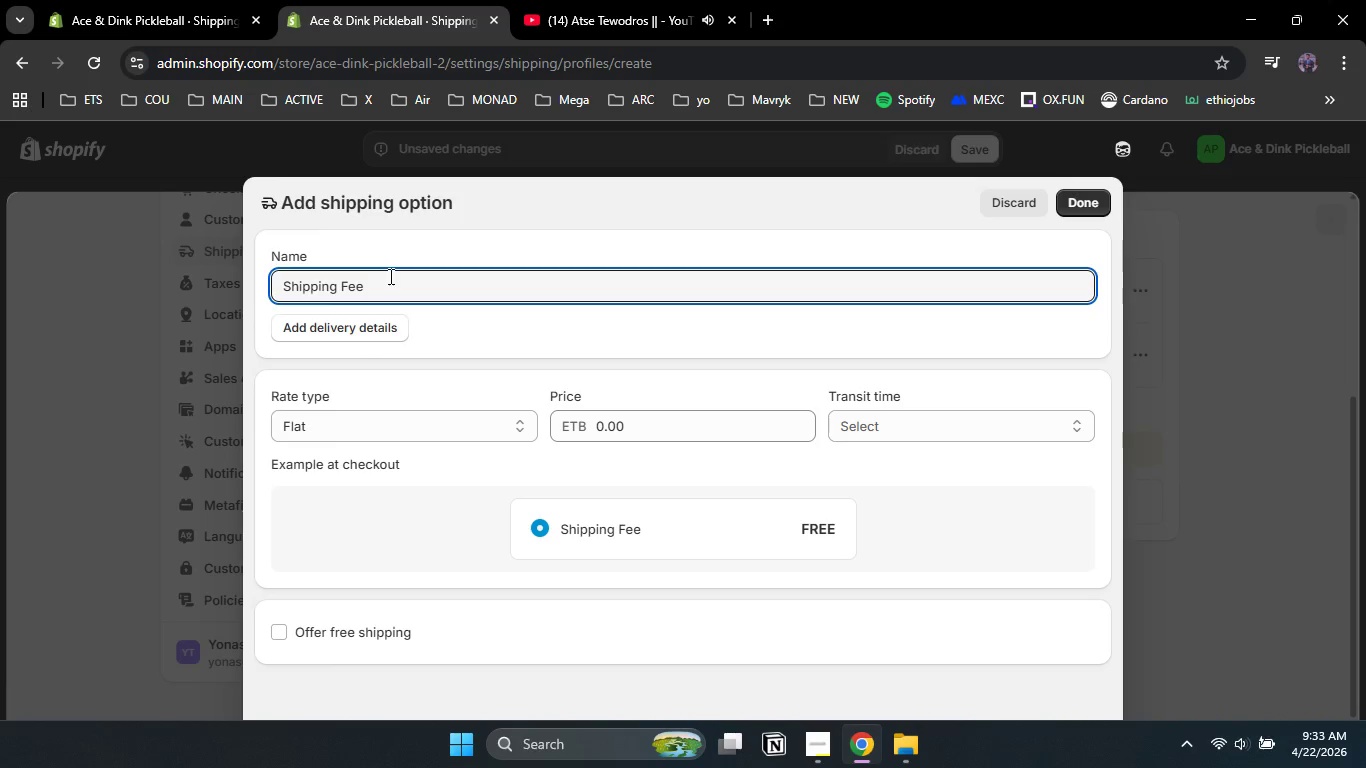 
left_click([368, 428])
 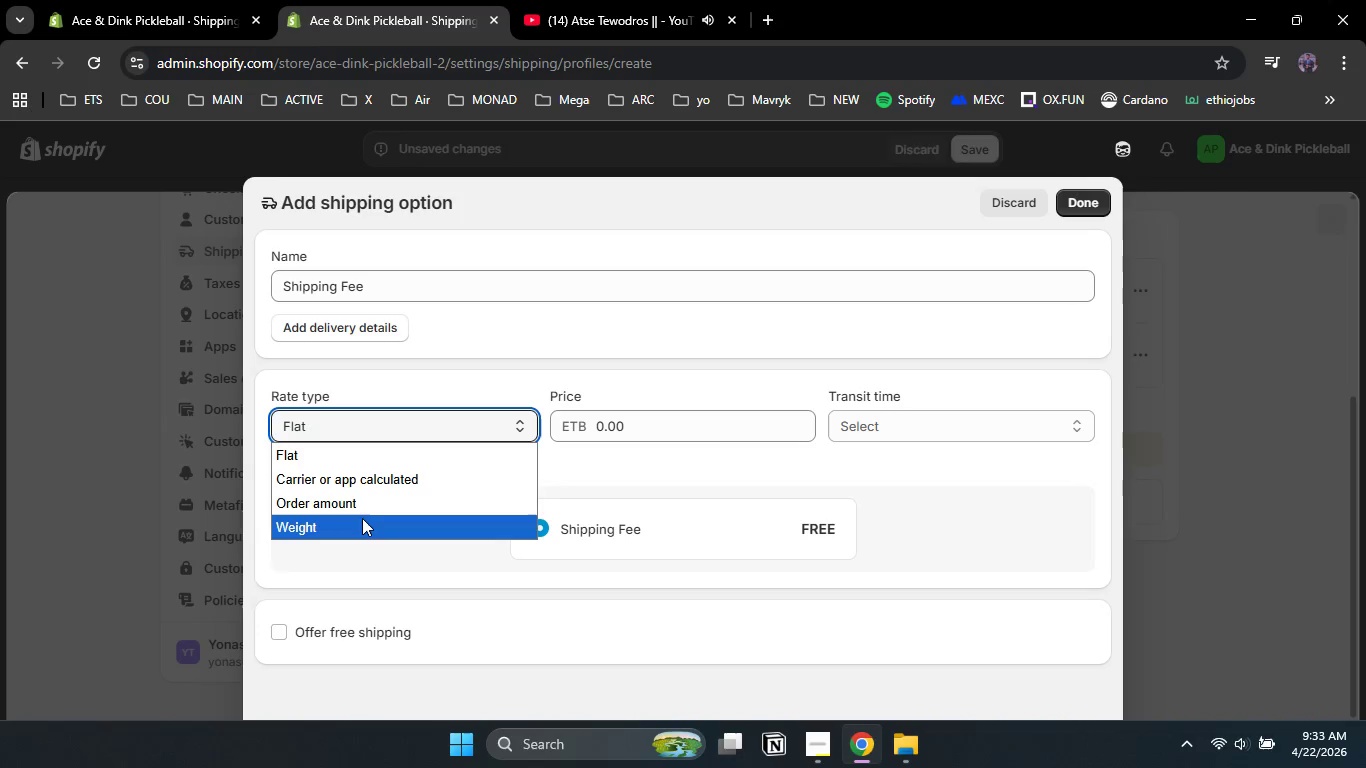 
left_click([362, 518])
 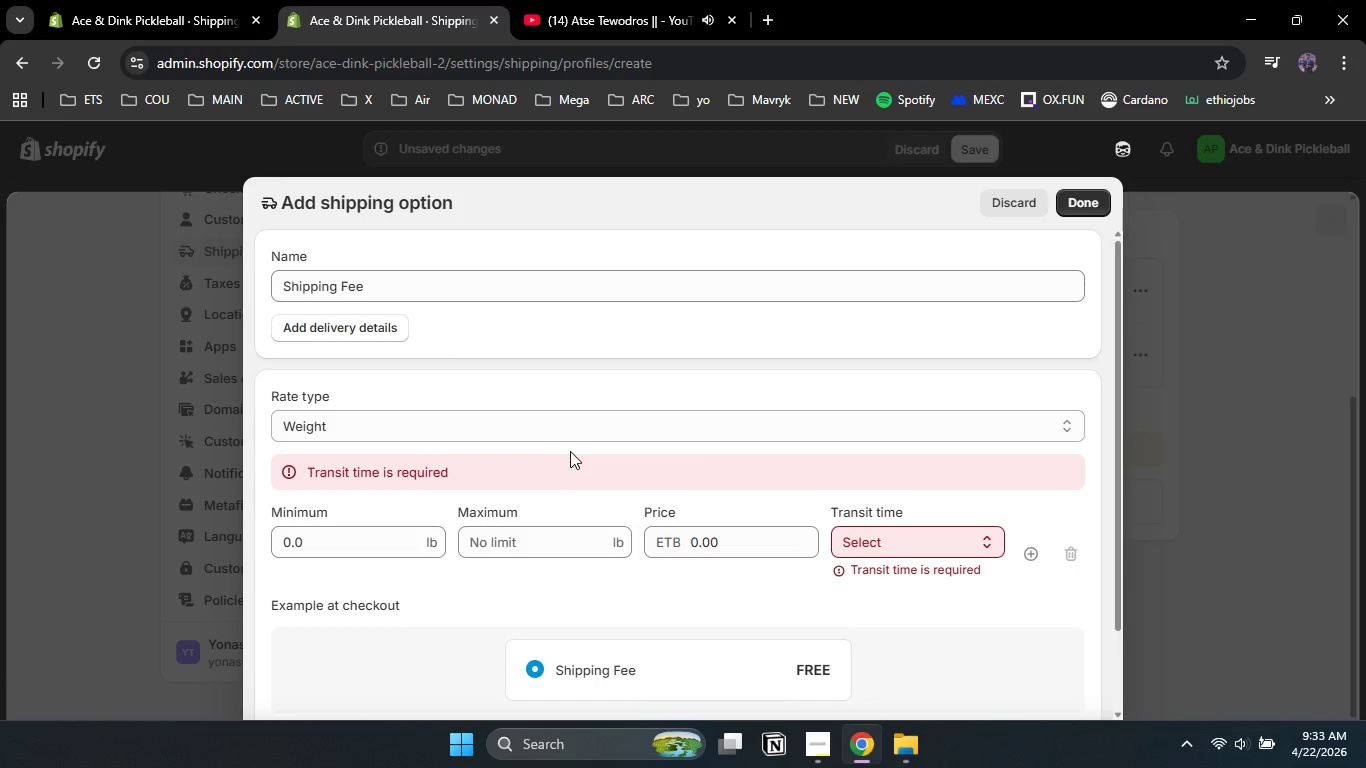 
left_click_drag(start_coordinate=[334, 450], to_coordinate=[274, 443])
 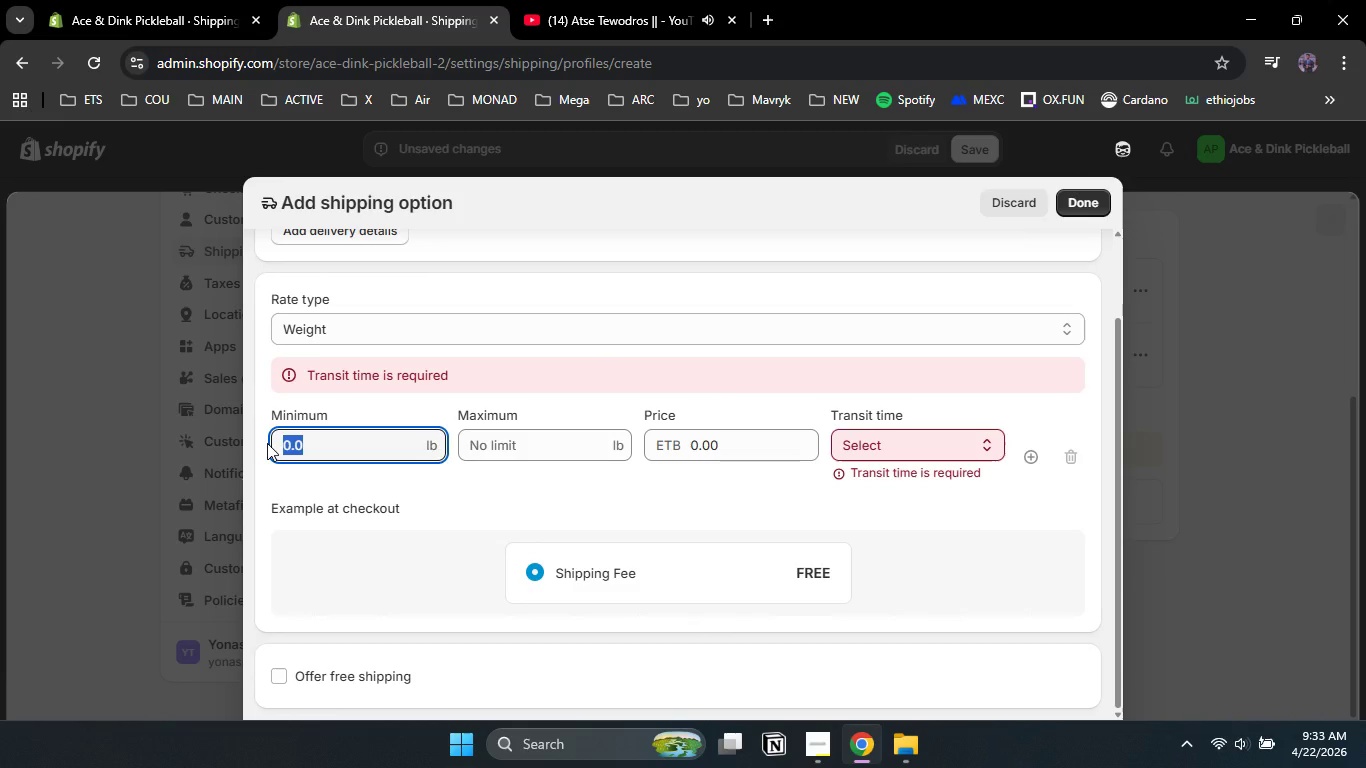 
scroll: coordinate [450, 413], scroll_direction: down, amount: 1.0
 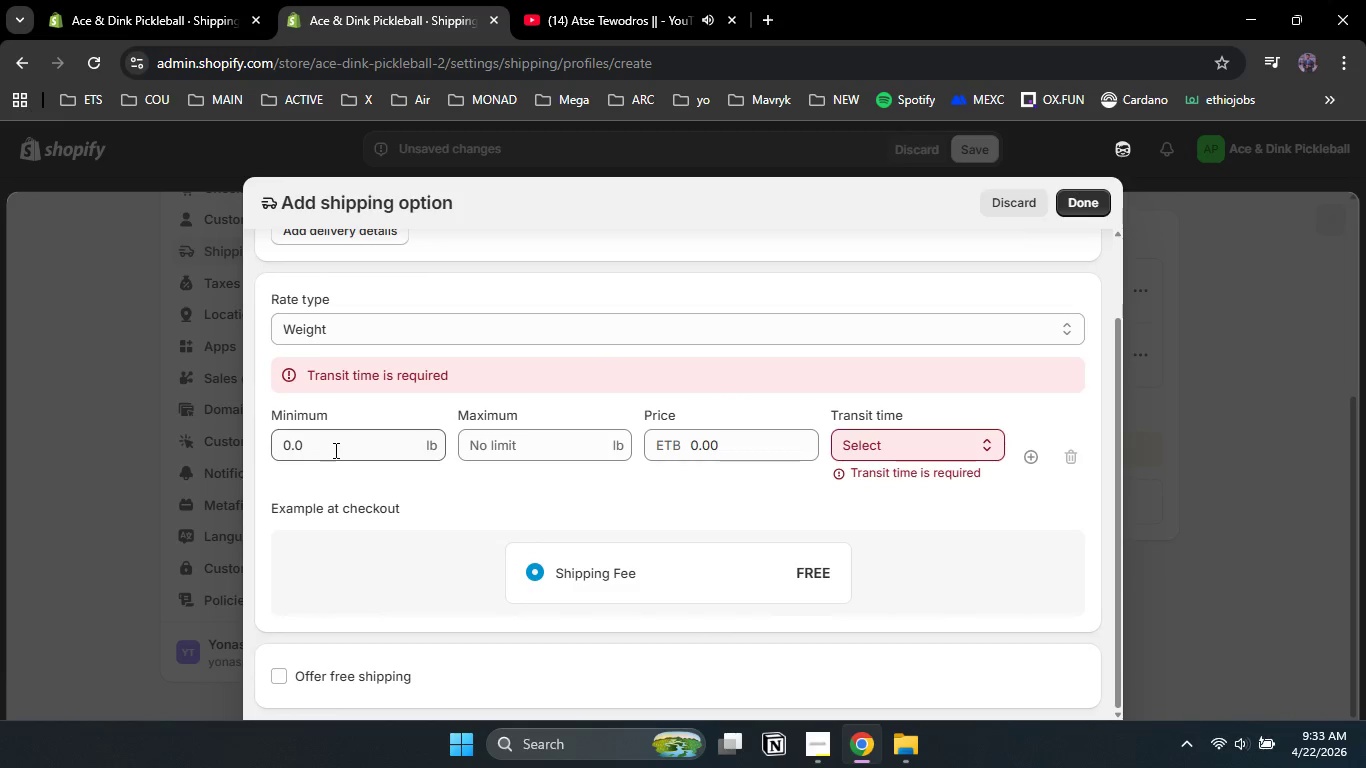 
key(Numpad0)
 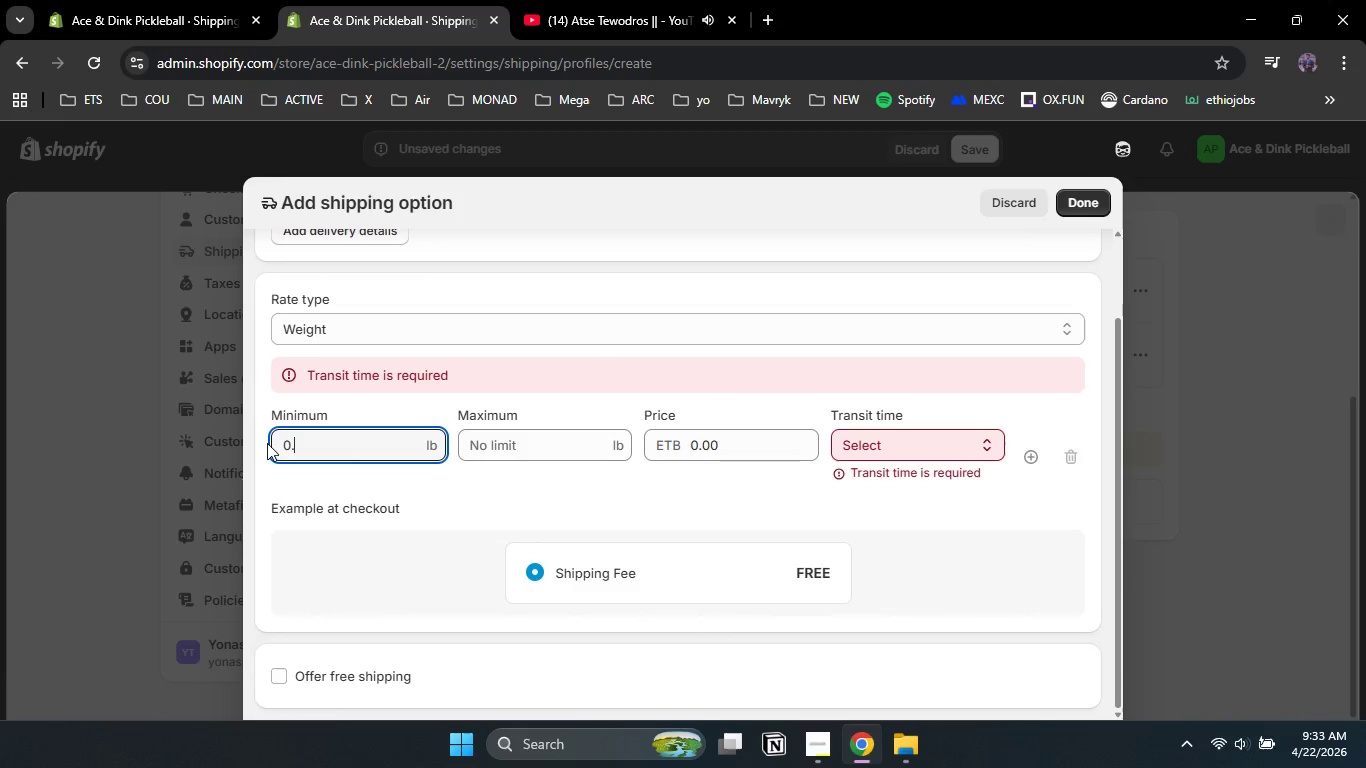 
key(NumpadDecimal)
 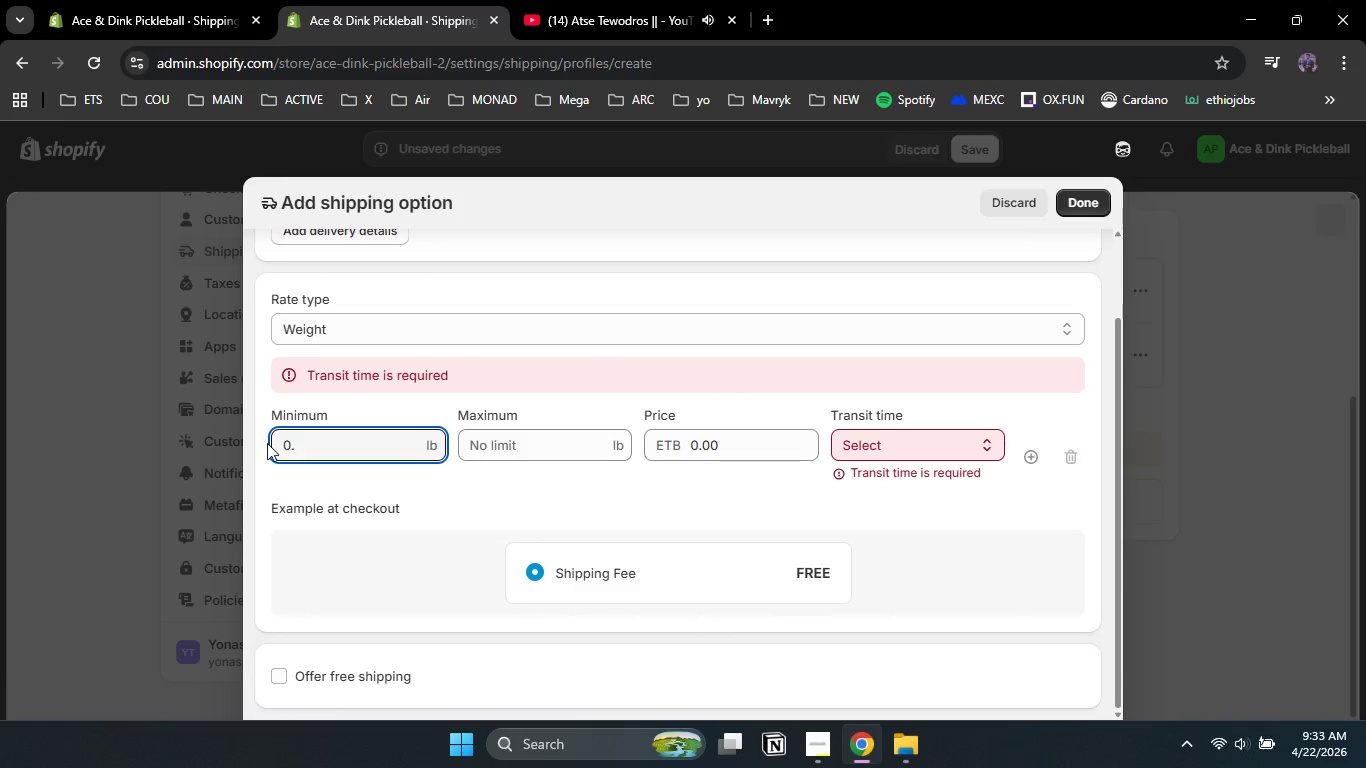 
key(Numpad1)
 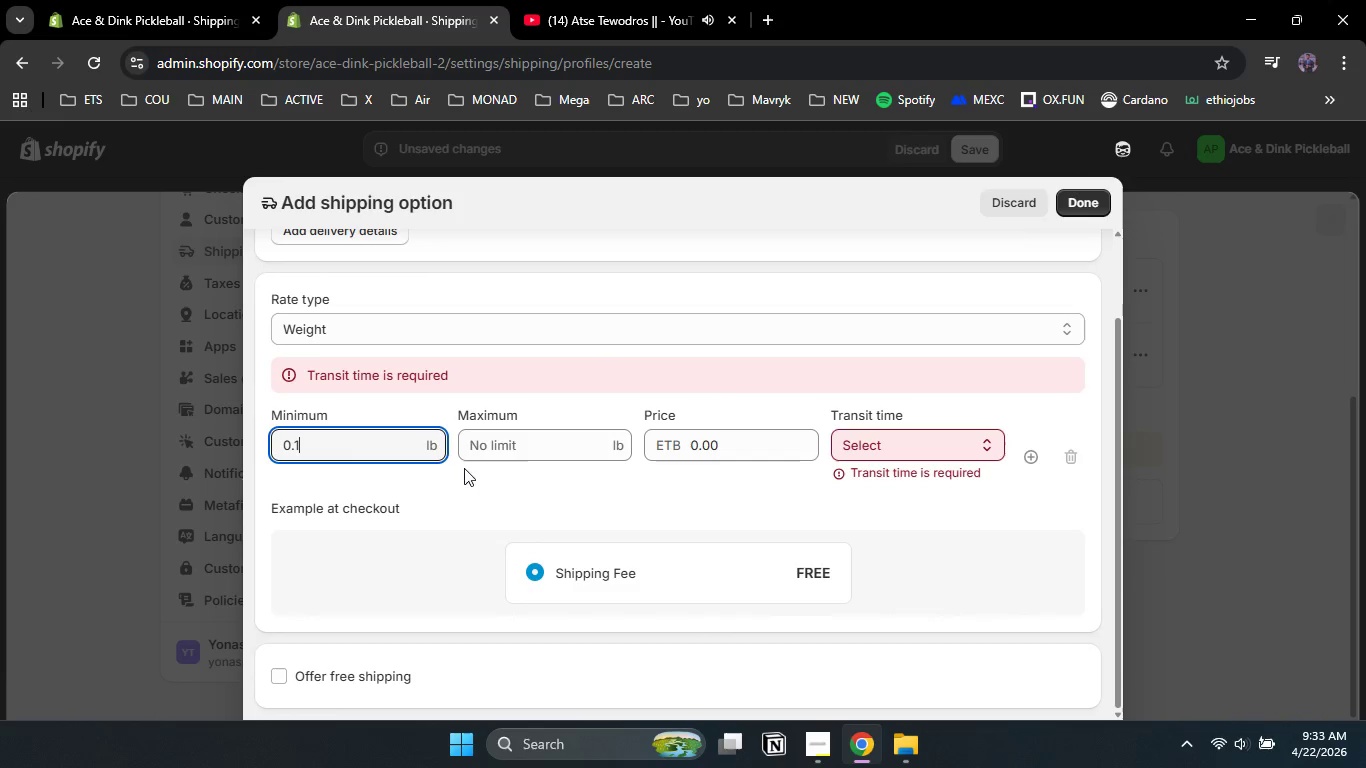 
left_click([520, 445])
 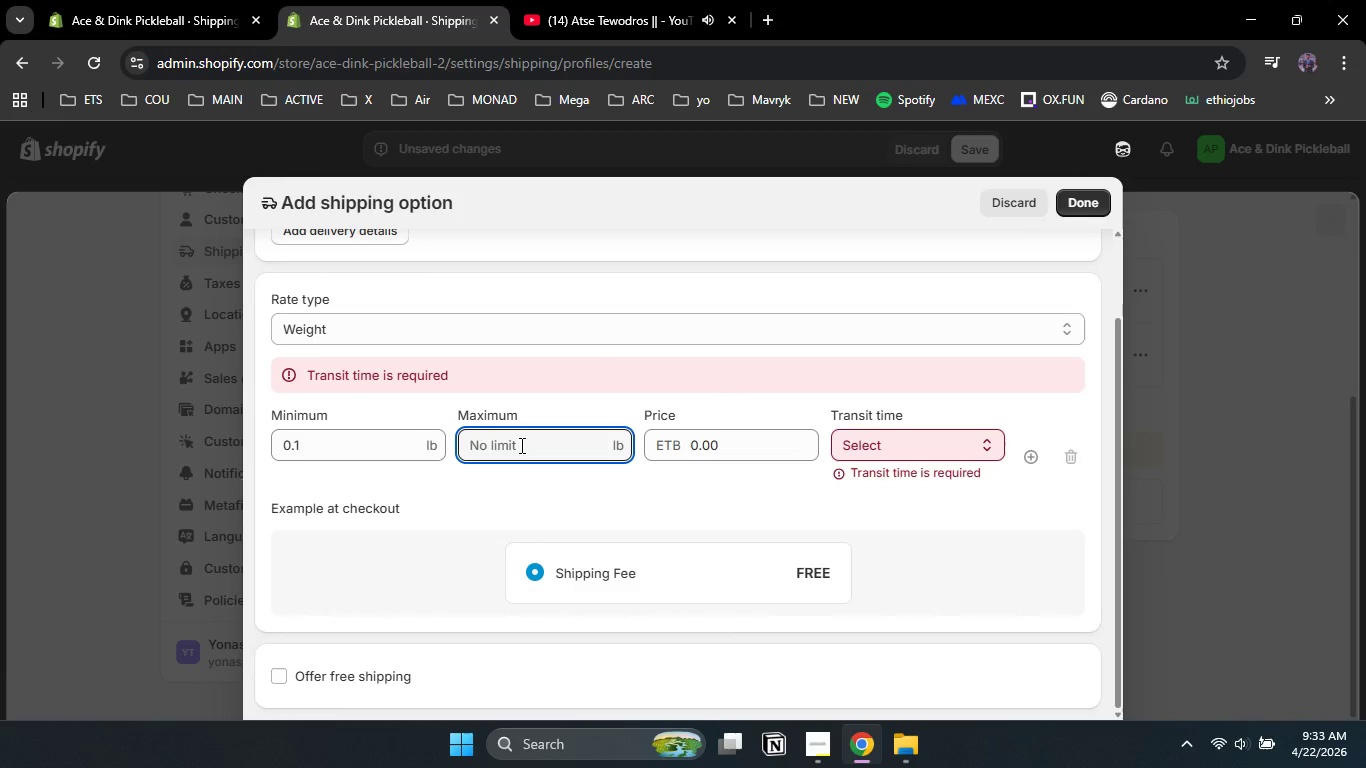 
key(Numpad1)
 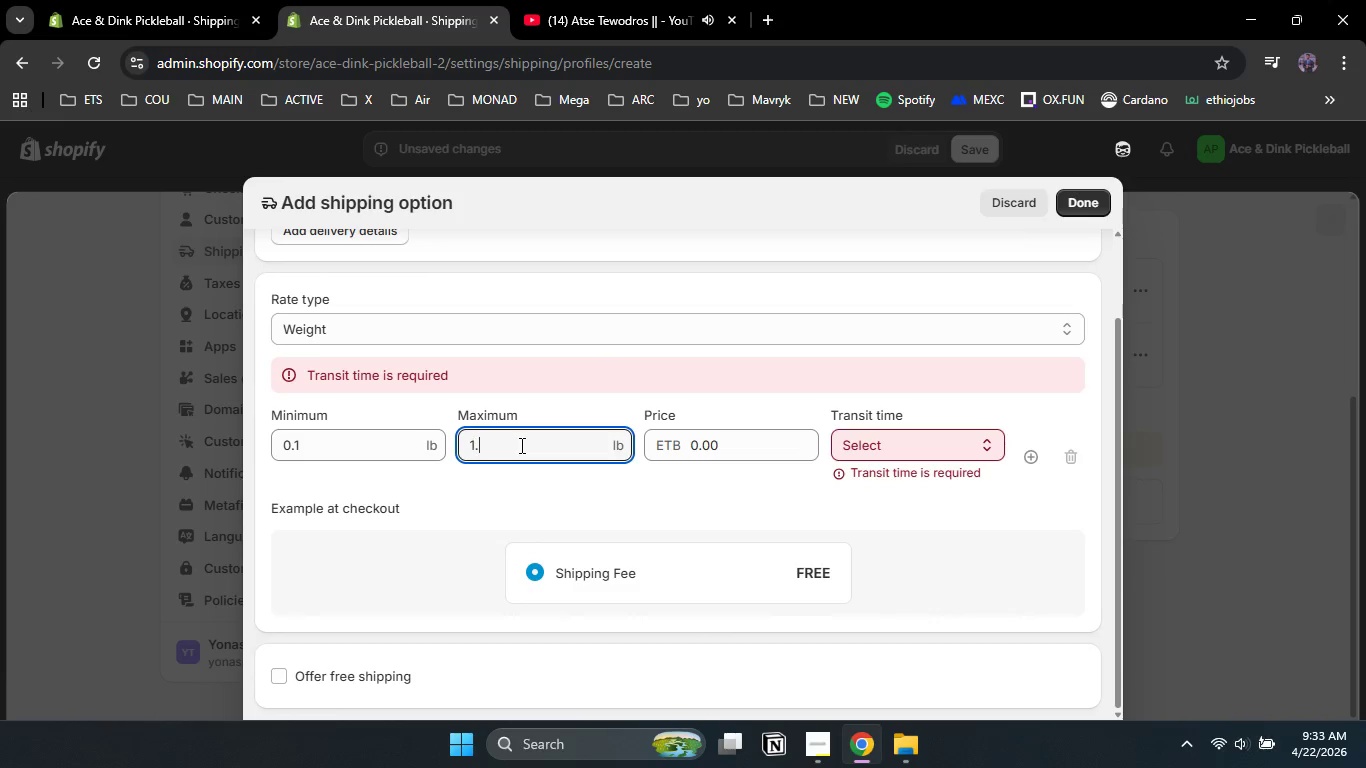 
key(NumpadDecimal)
 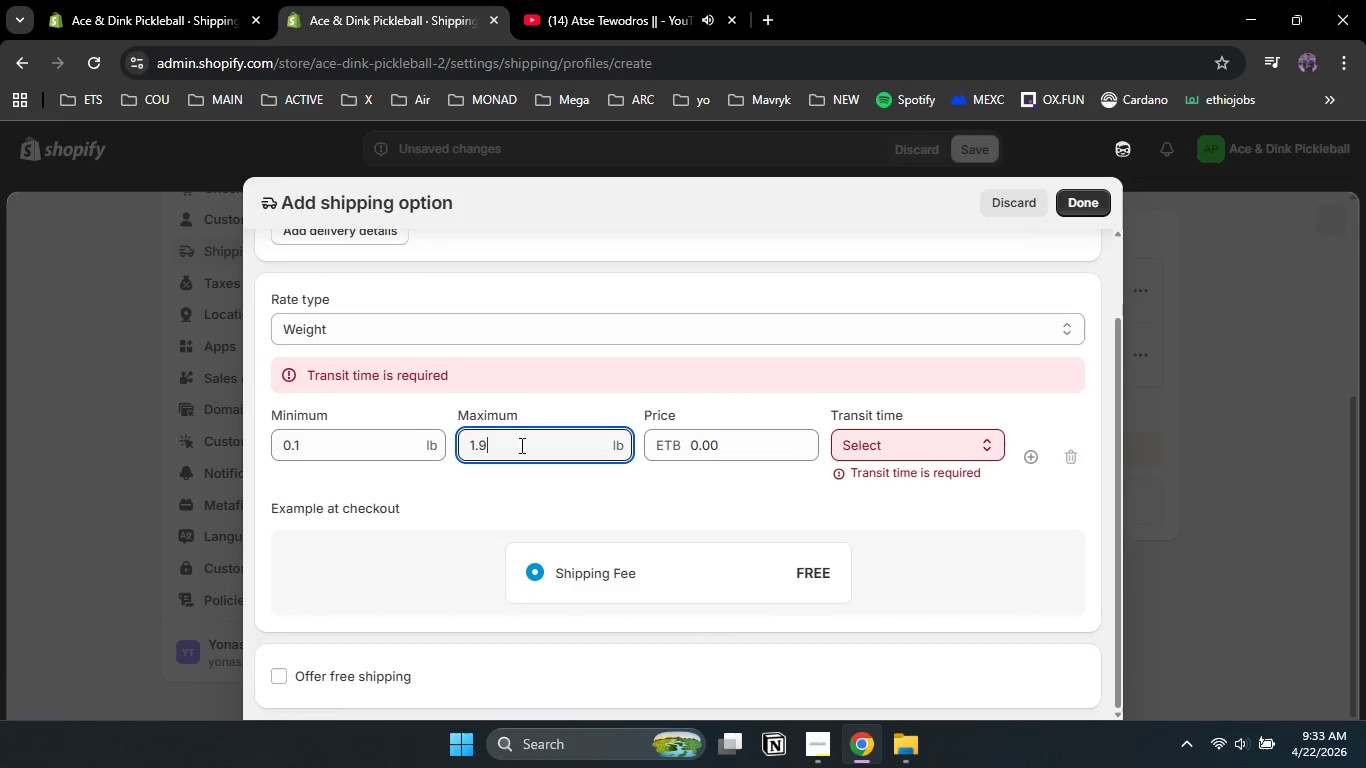 
key(Numpad9)
 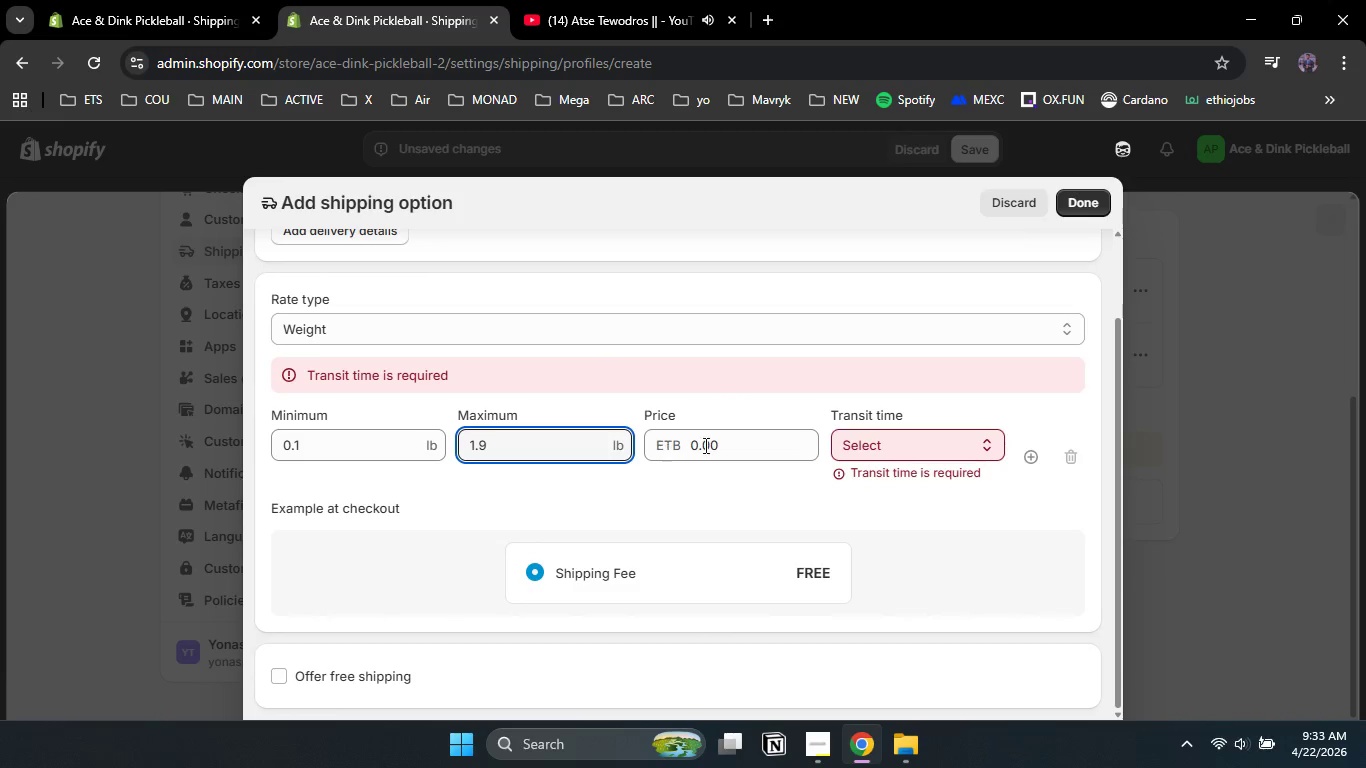 
left_click([727, 438])
 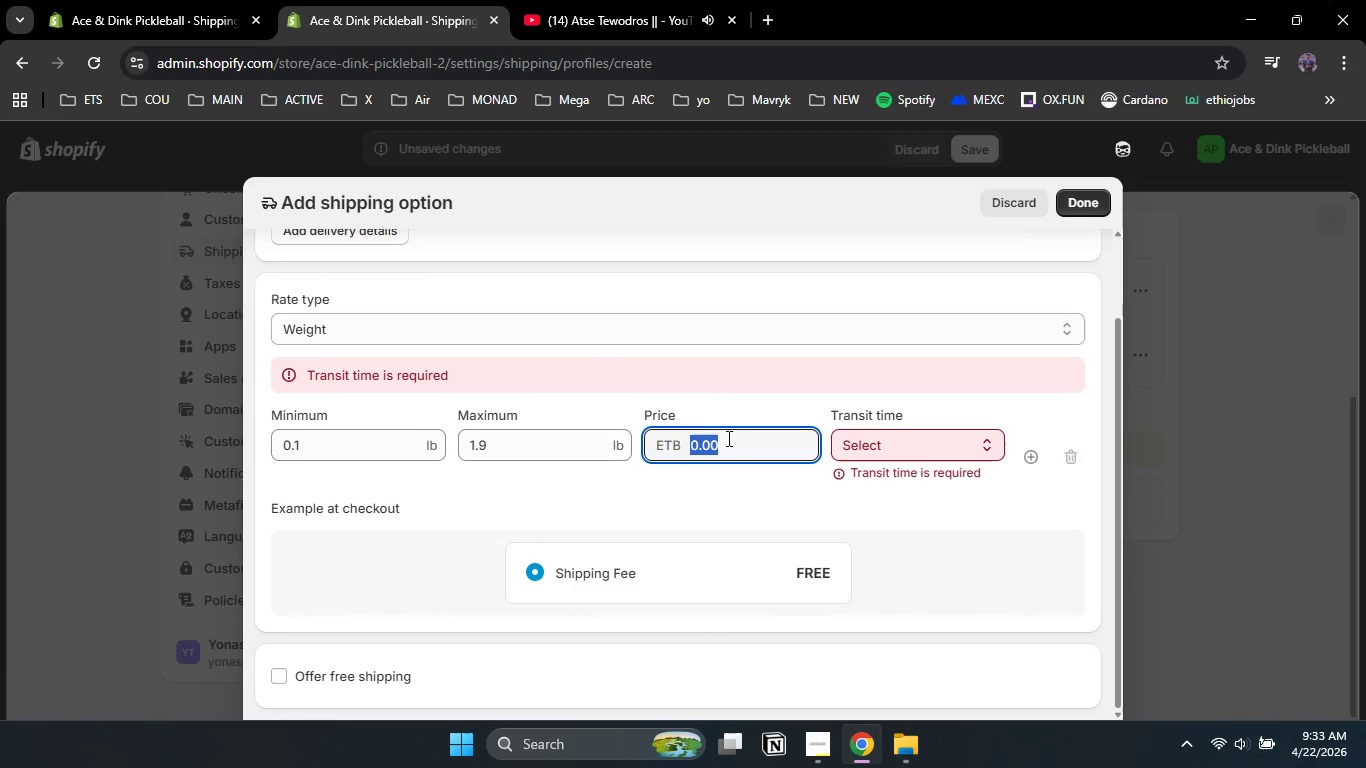 
left_click_drag(start_coordinate=[727, 438], to_coordinate=[703, 438])
 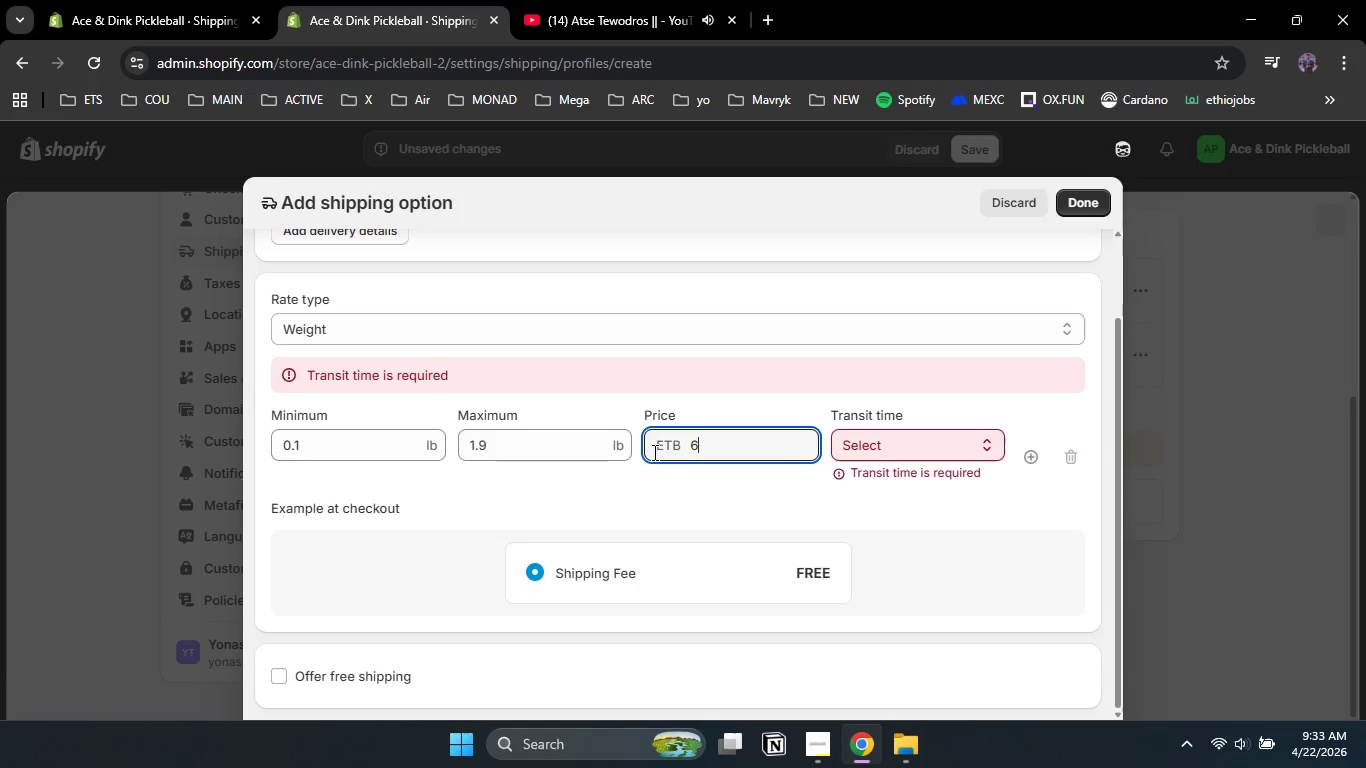 
key(Numpad6)
 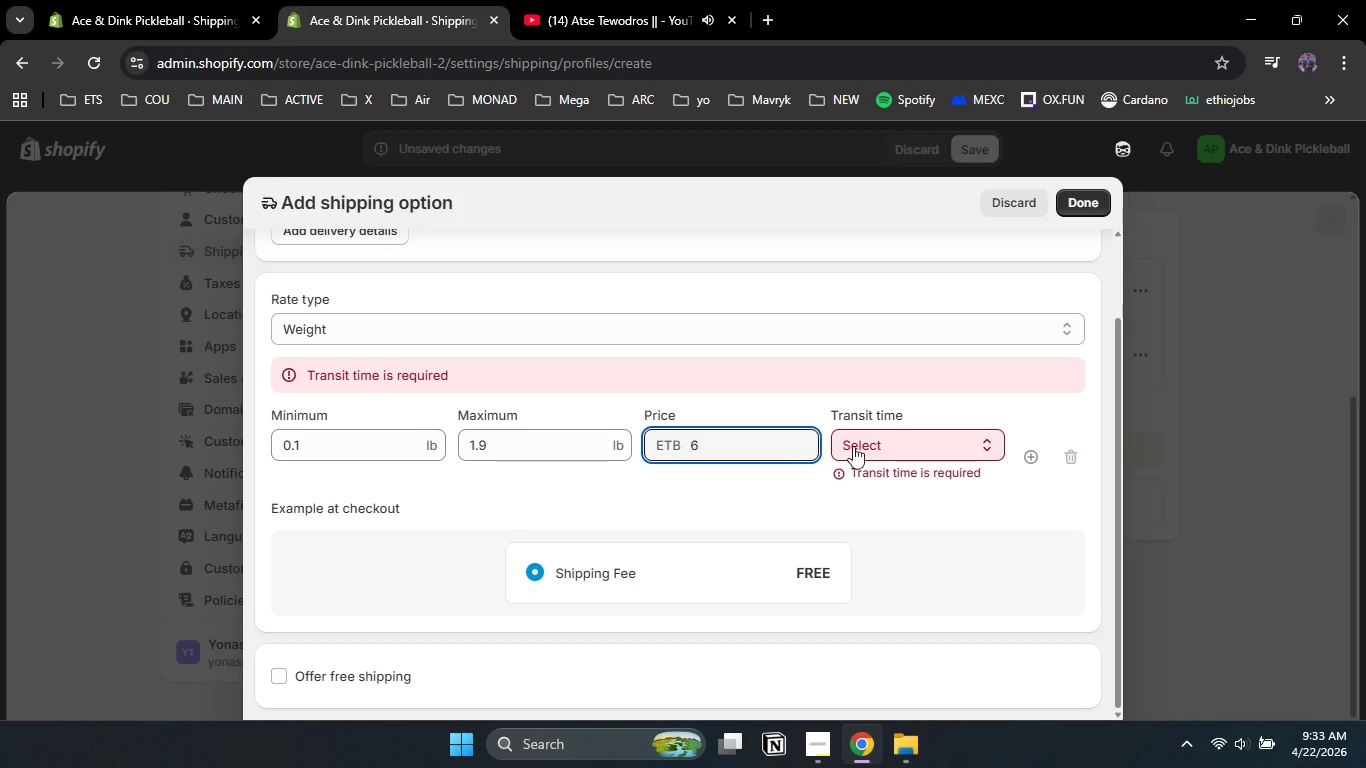 
left_click([891, 446])
 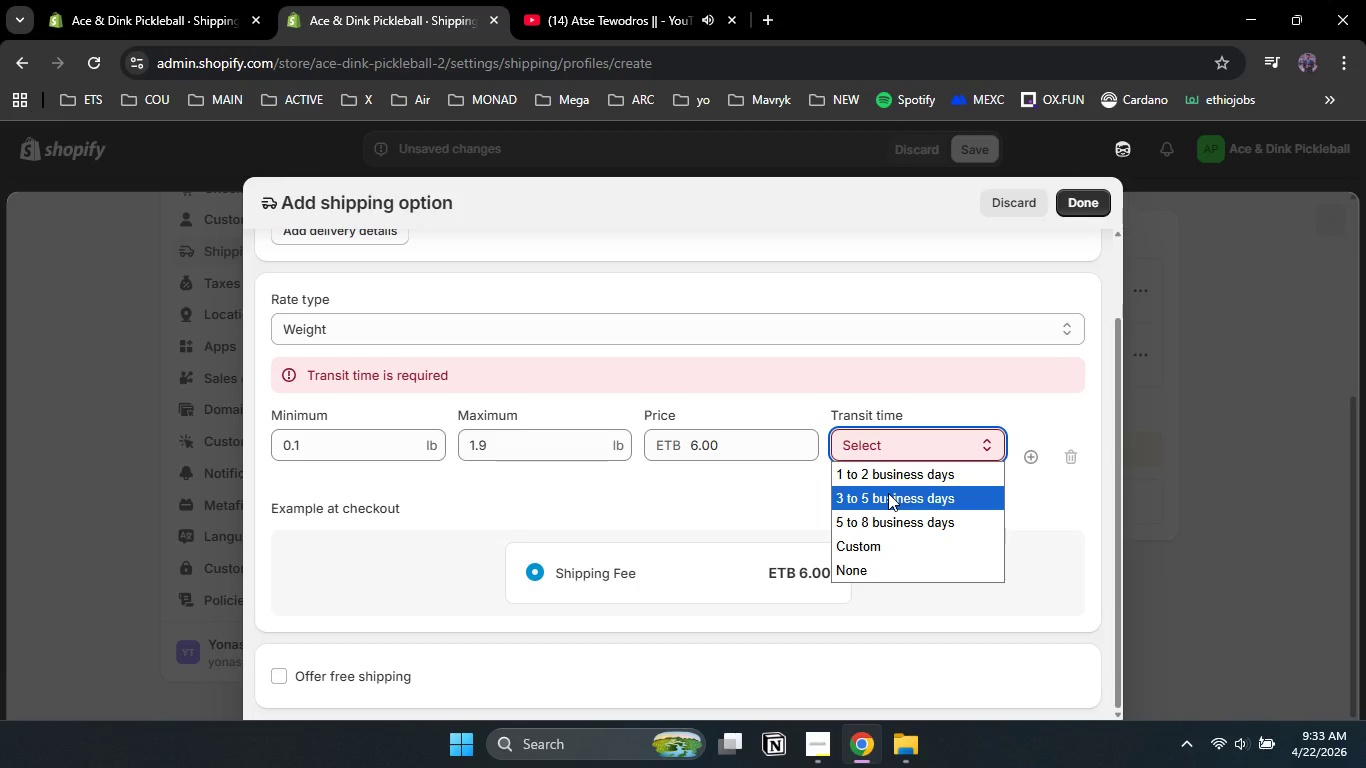 
left_click([888, 493])
 